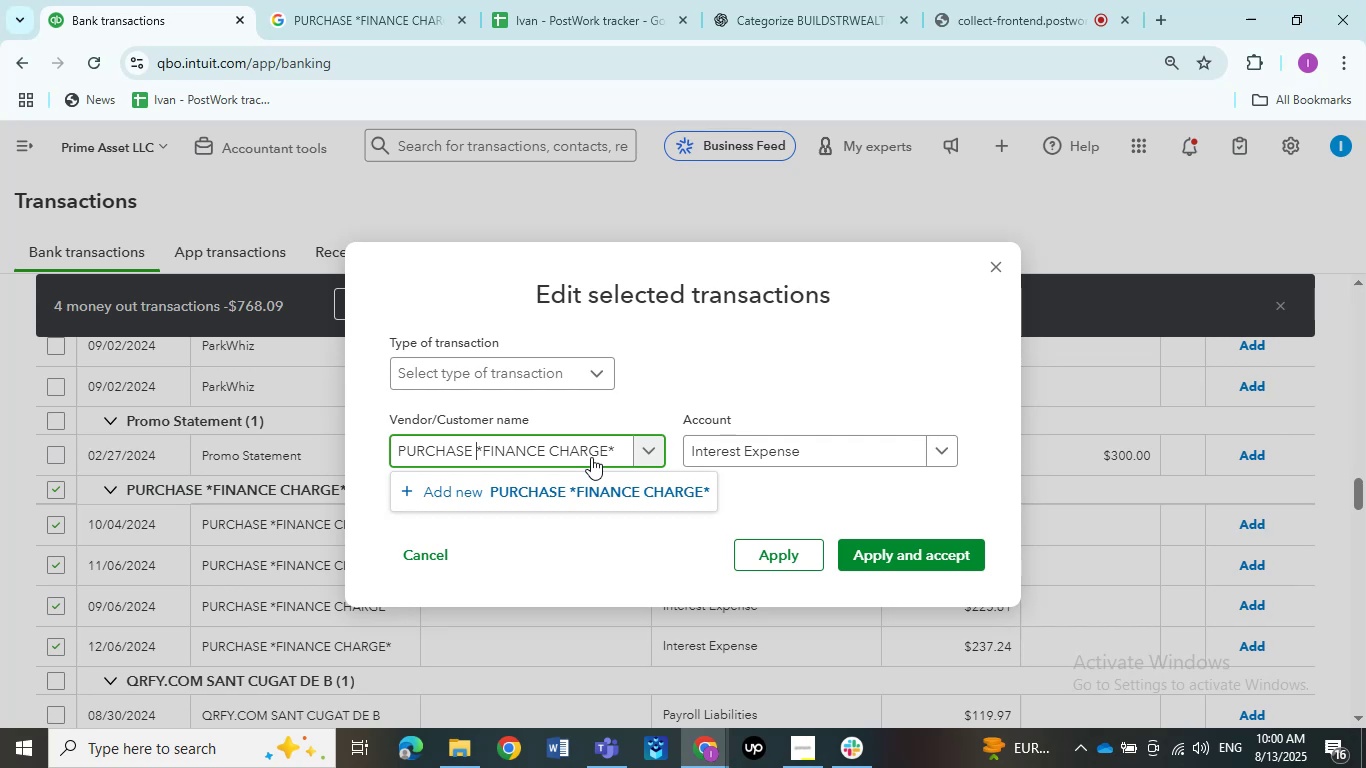 
key(ArrowRight)
 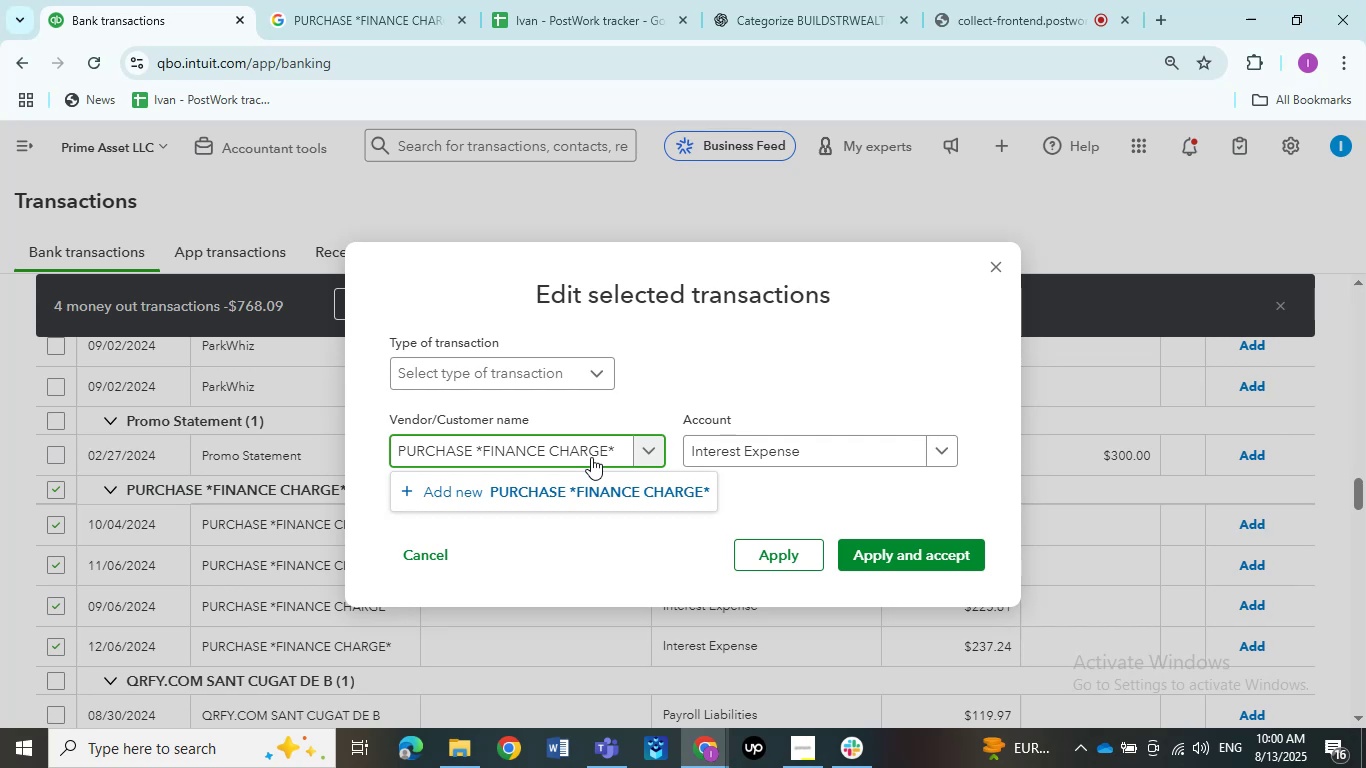 
hold_key(key=Backspace, duration=1.14)
 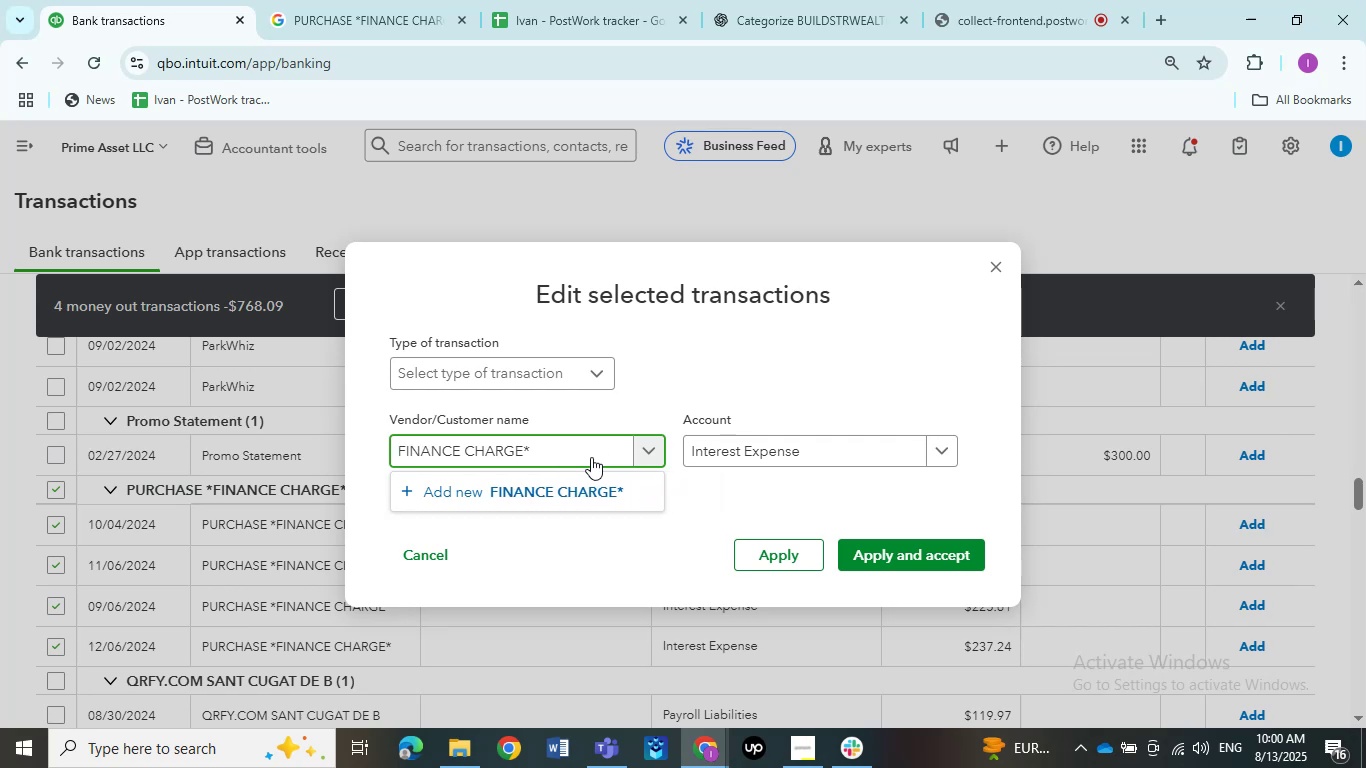 
left_click([548, 487])
 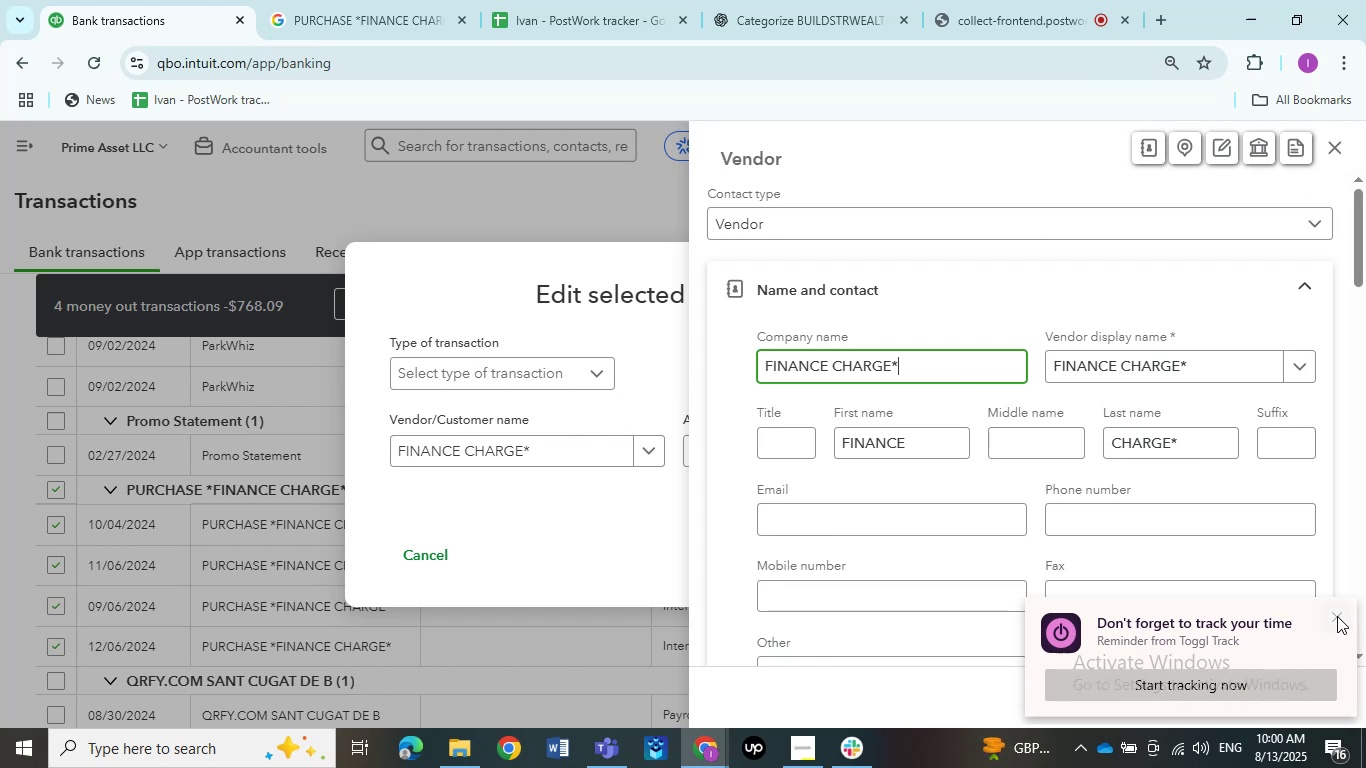 
wait(7.85)
 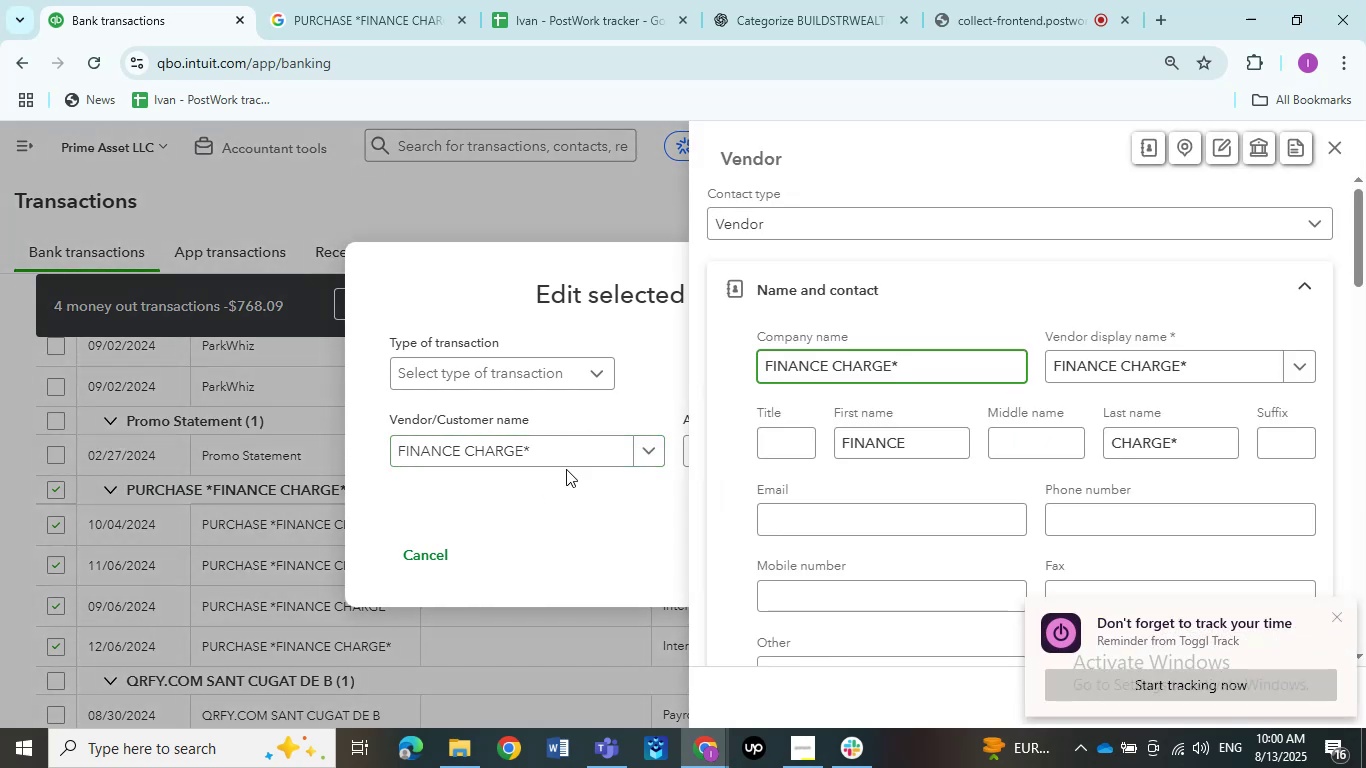 
left_click([1337, 617])
 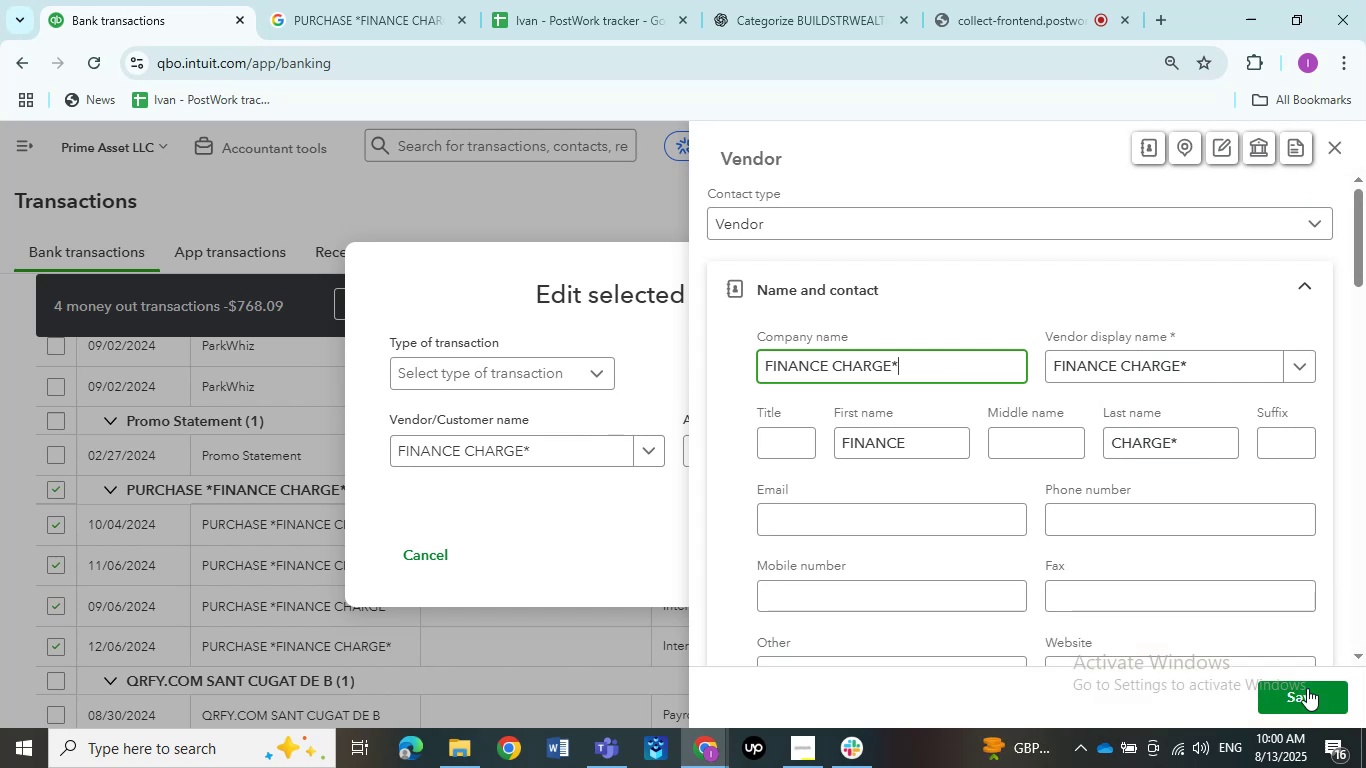 
left_click([1306, 691])
 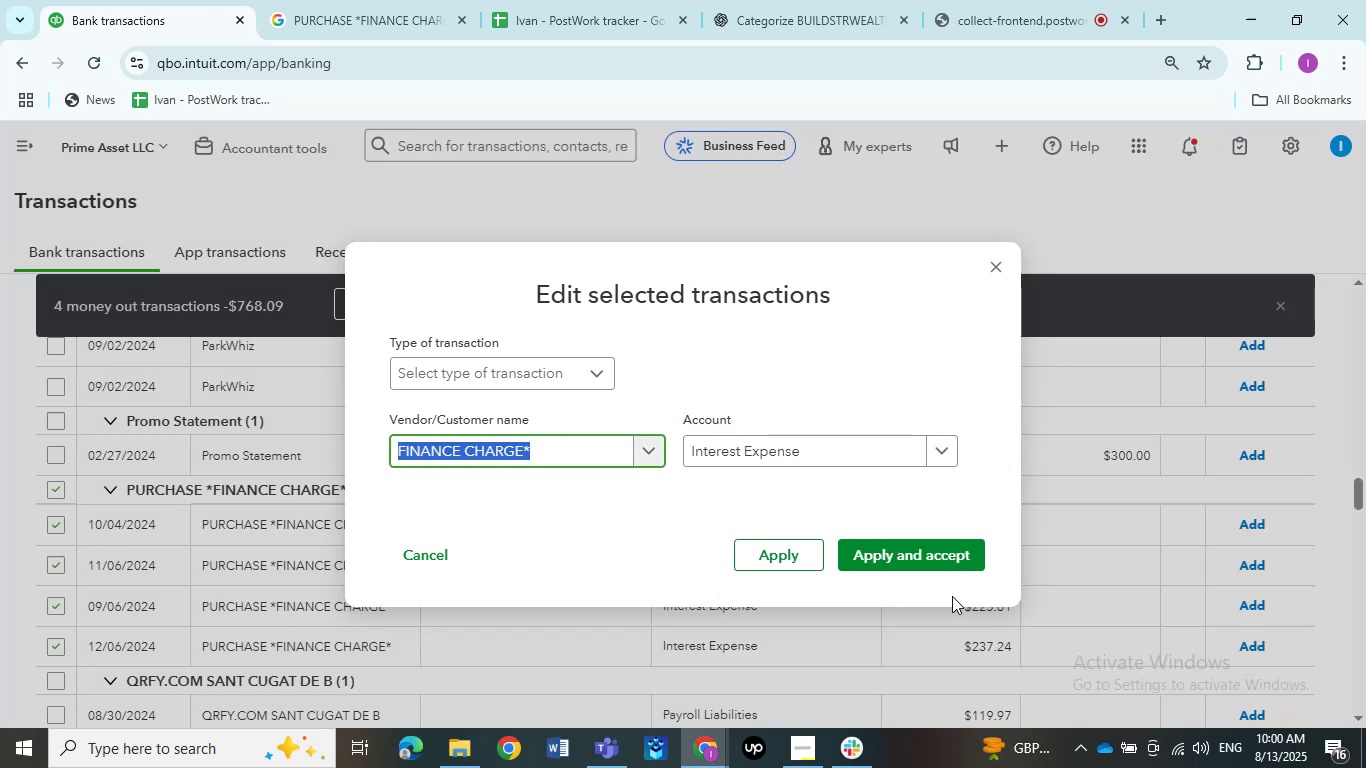 
left_click([933, 557])
 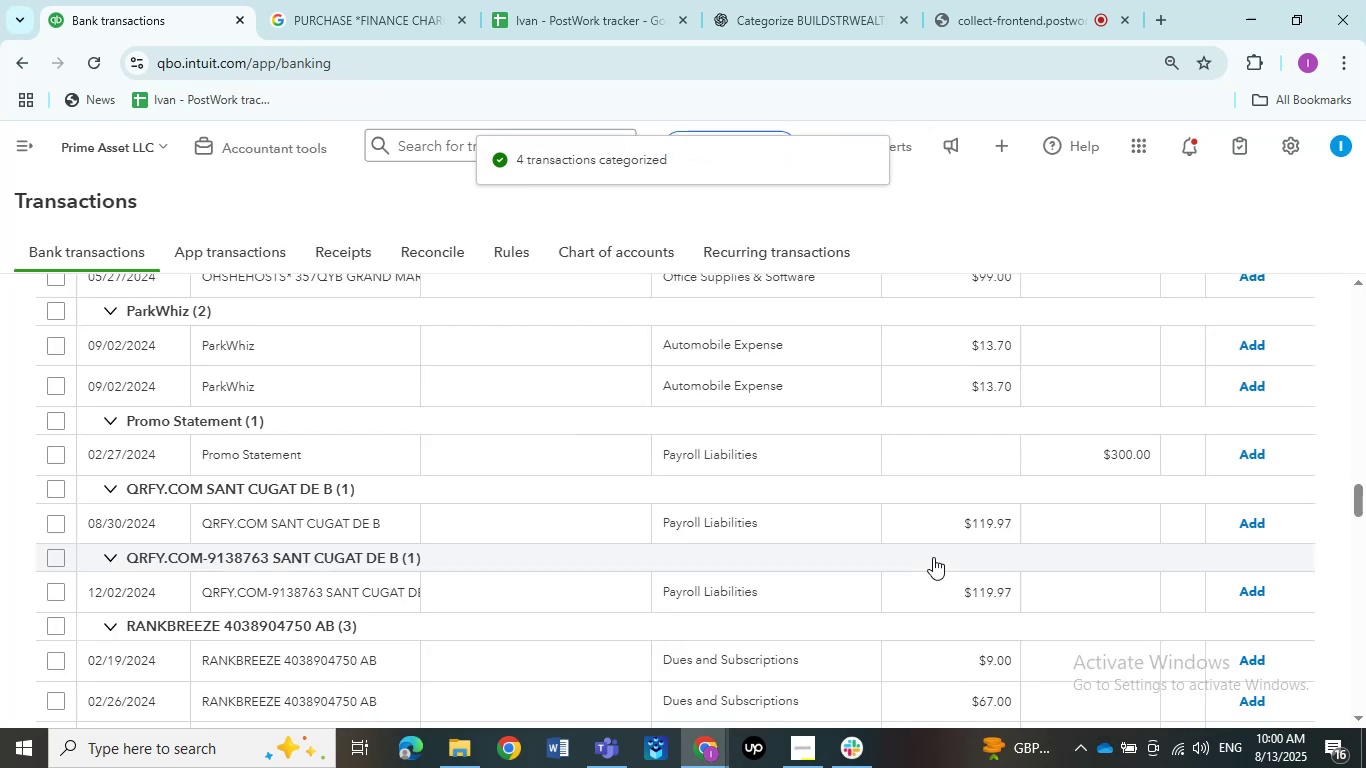 
wait(11.09)
 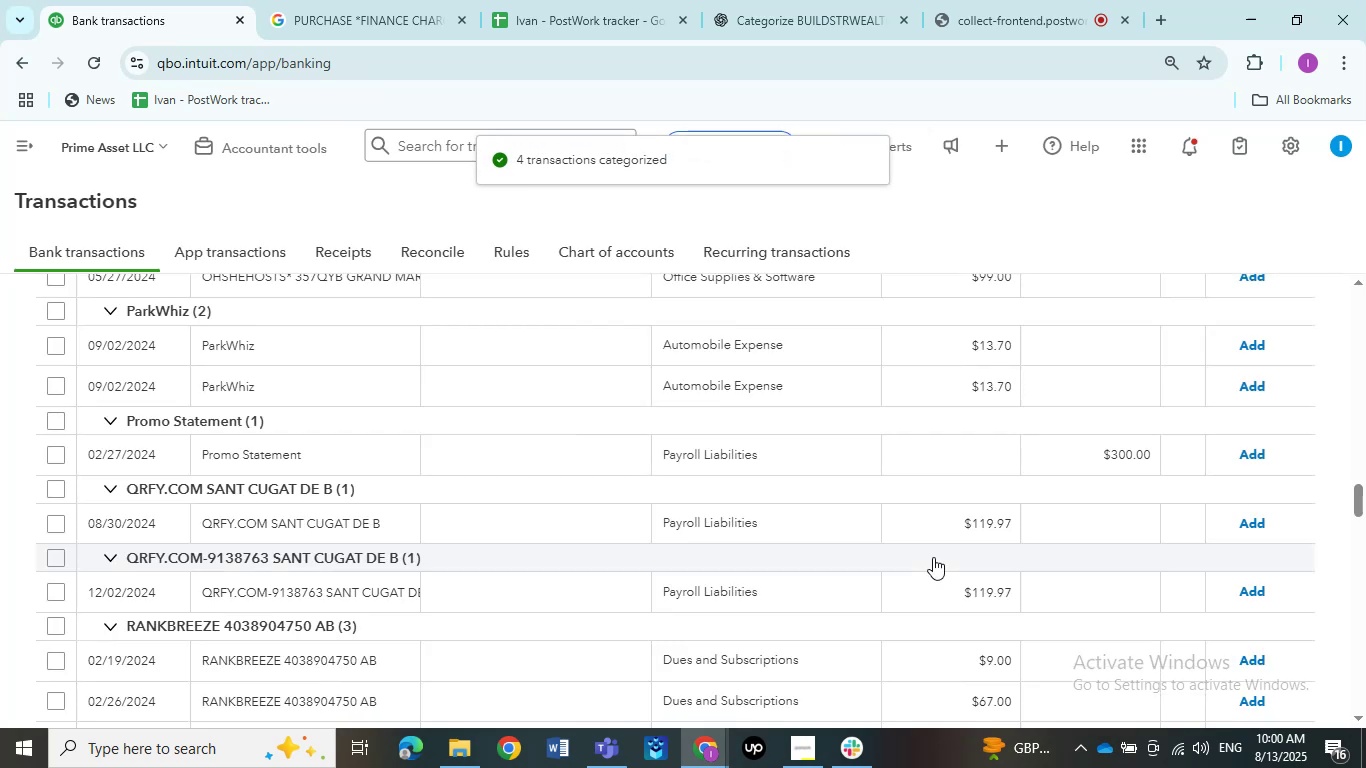 
scroll: coordinate [297, 455], scroll_direction: down, amount: 1.0
 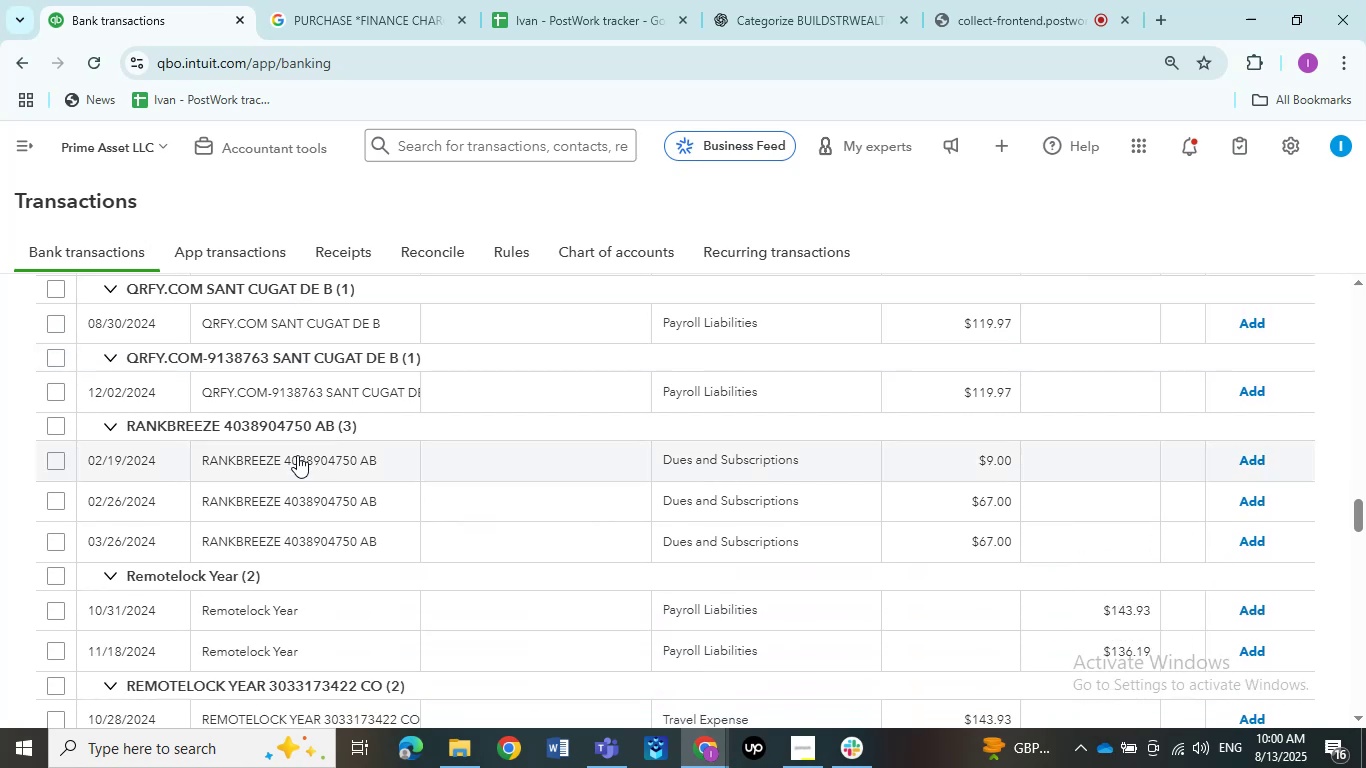 
wait(5.46)
 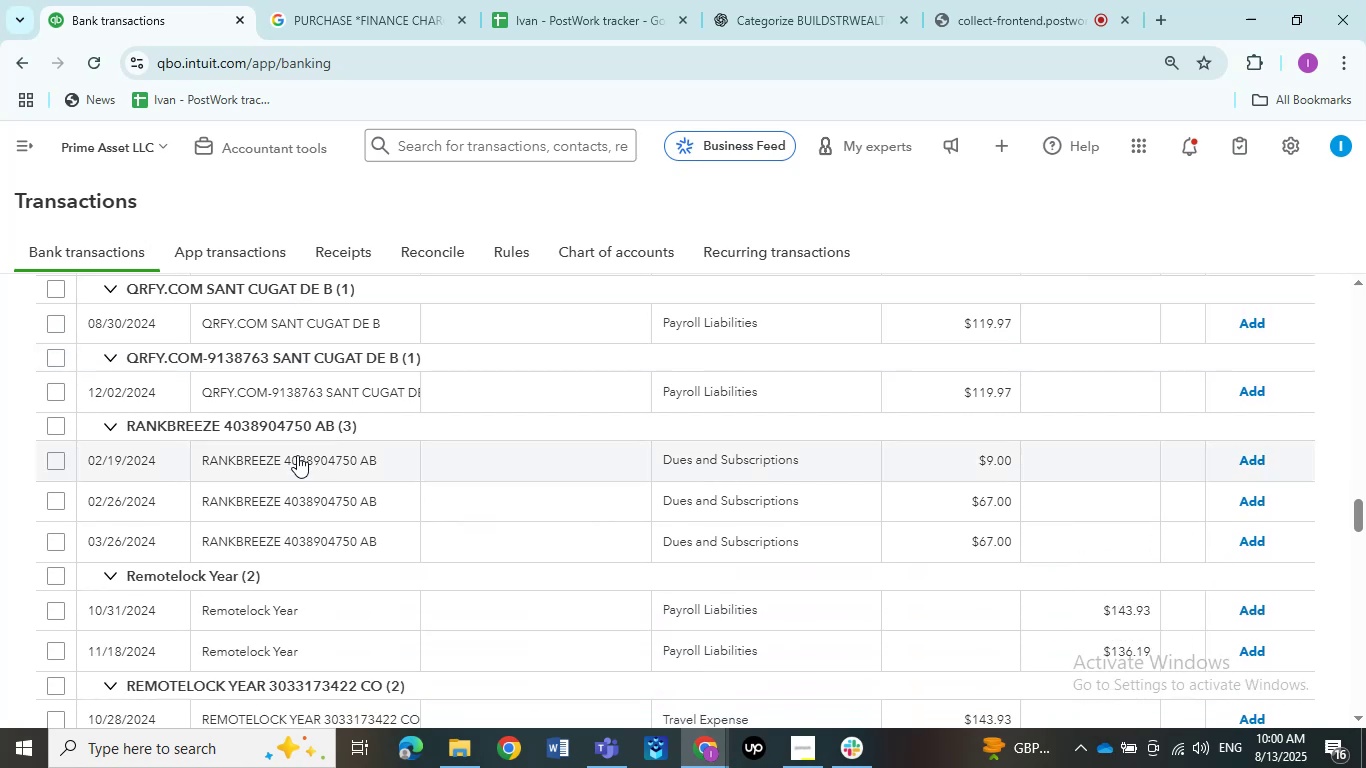 
scroll: coordinate [297, 455], scroll_direction: up, amount: 12.0
 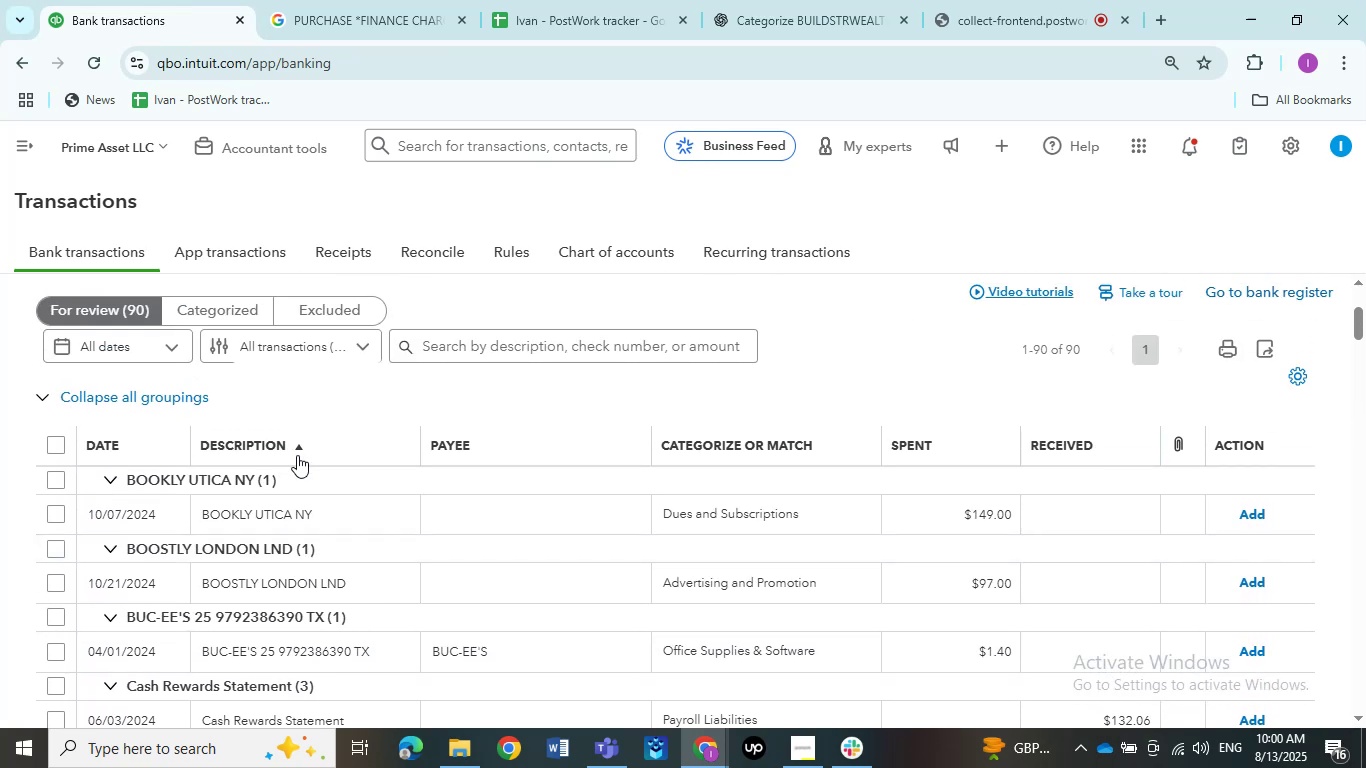 
scroll: coordinate [297, 455], scroll_direction: down, amount: 2.0
 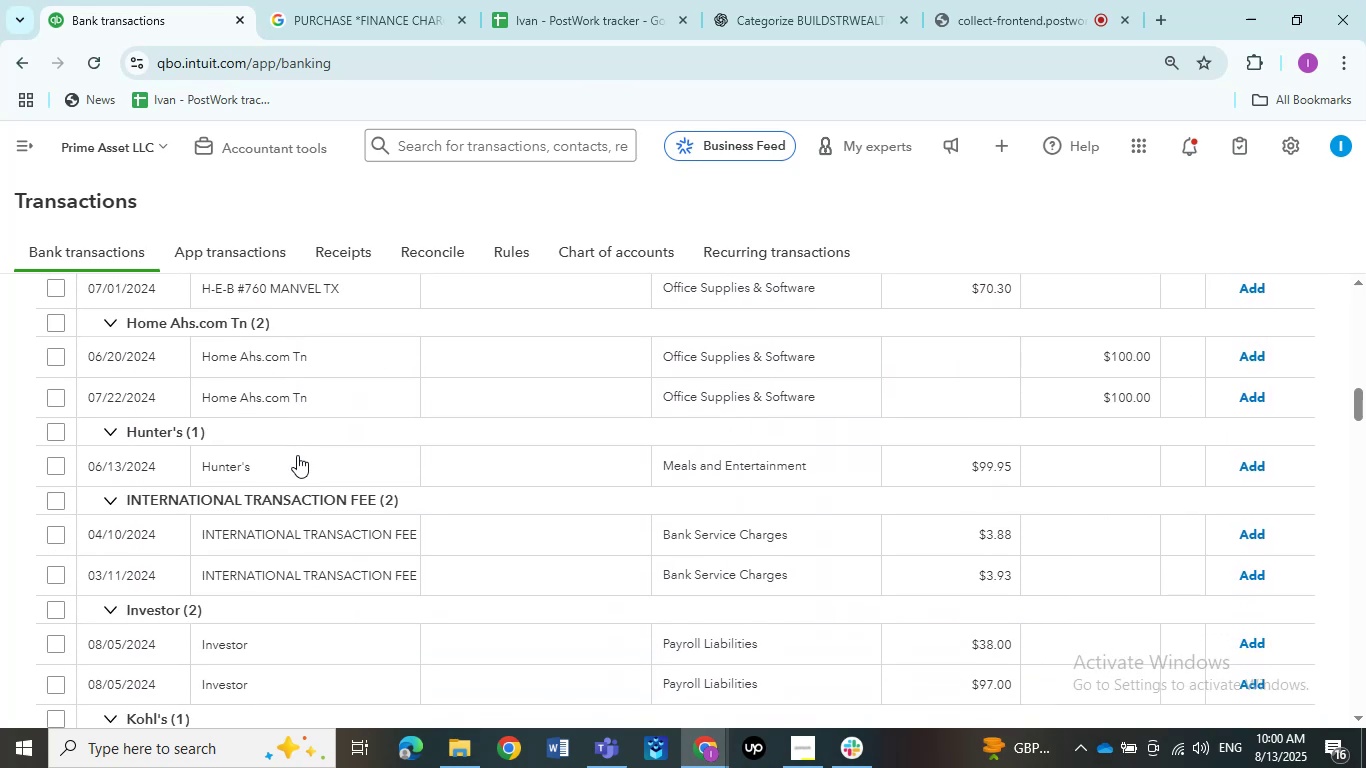 
scroll: coordinate [297, 455], scroll_direction: up, amount: 3.0
 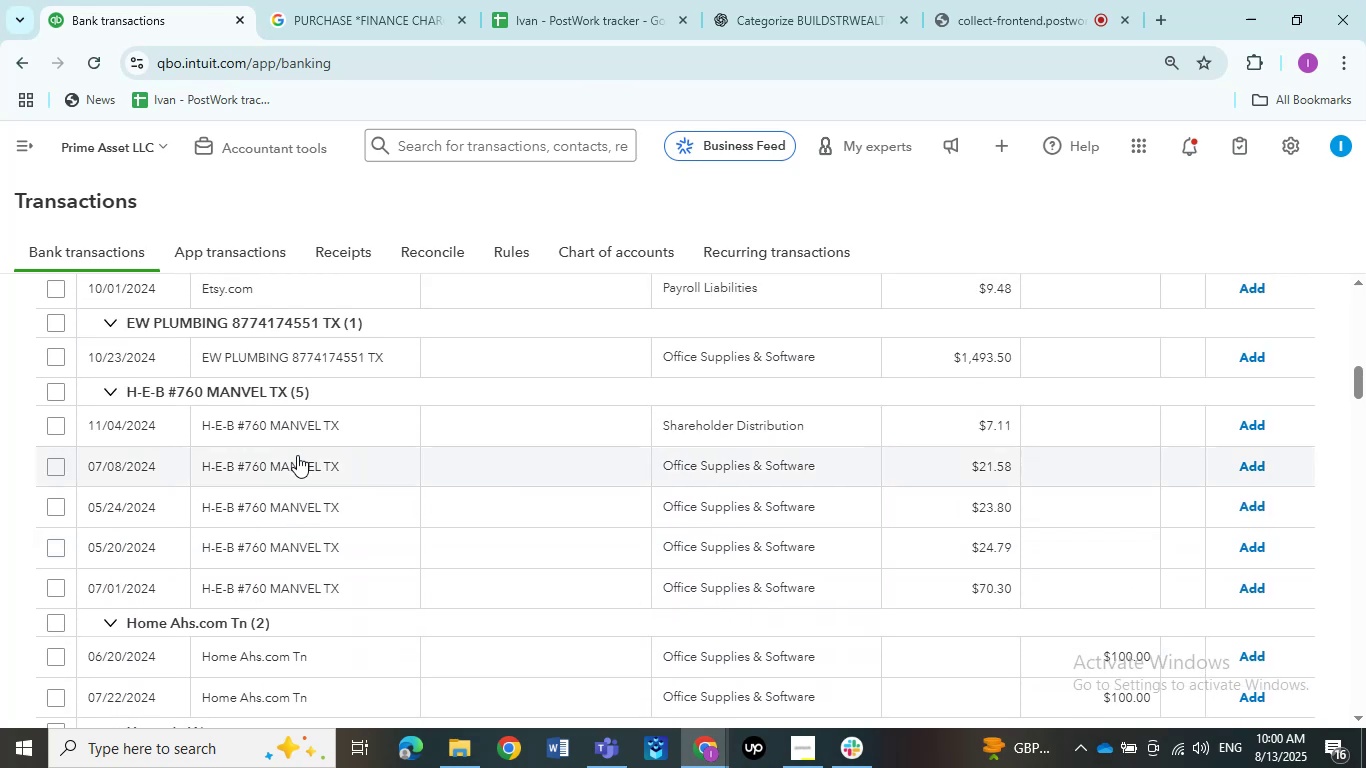 
scroll: coordinate [297, 455], scroll_direction: down, amount: 1.0
 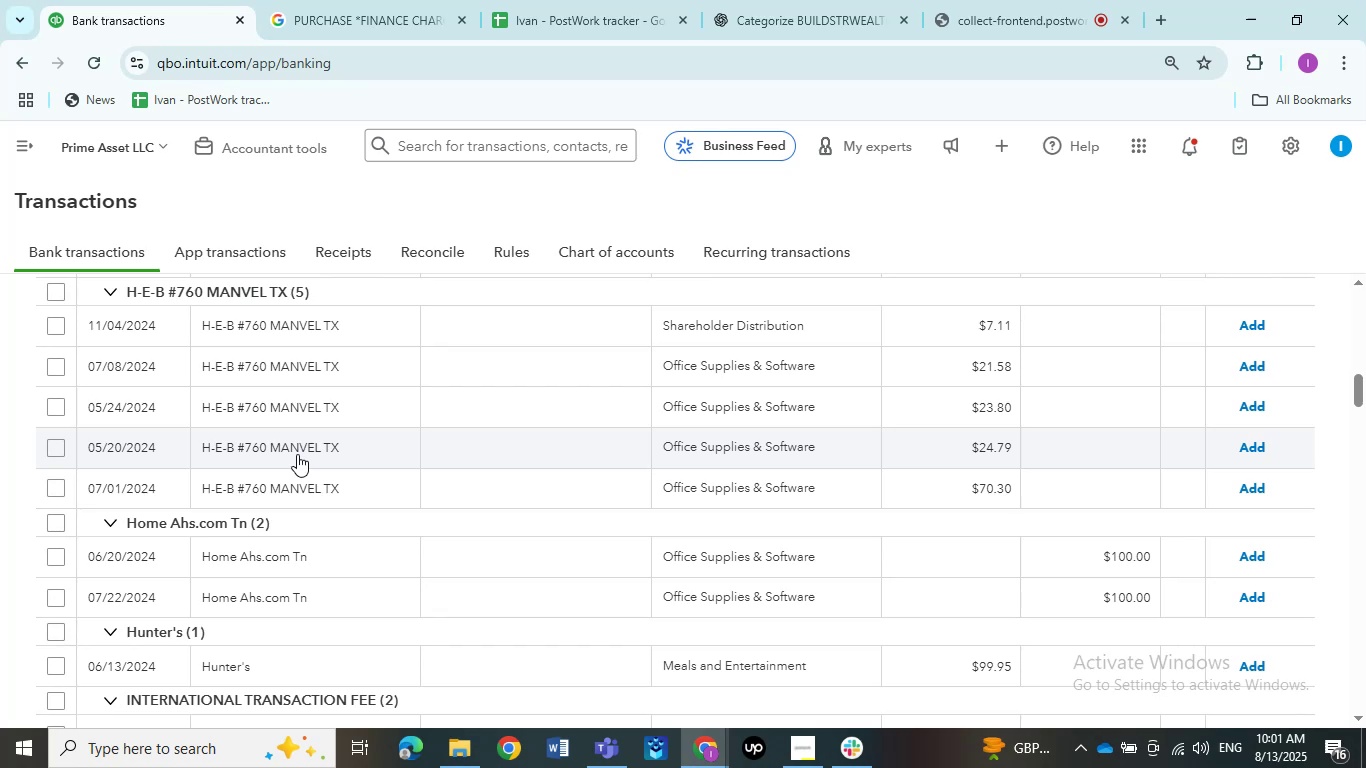 
wait(9.98)
 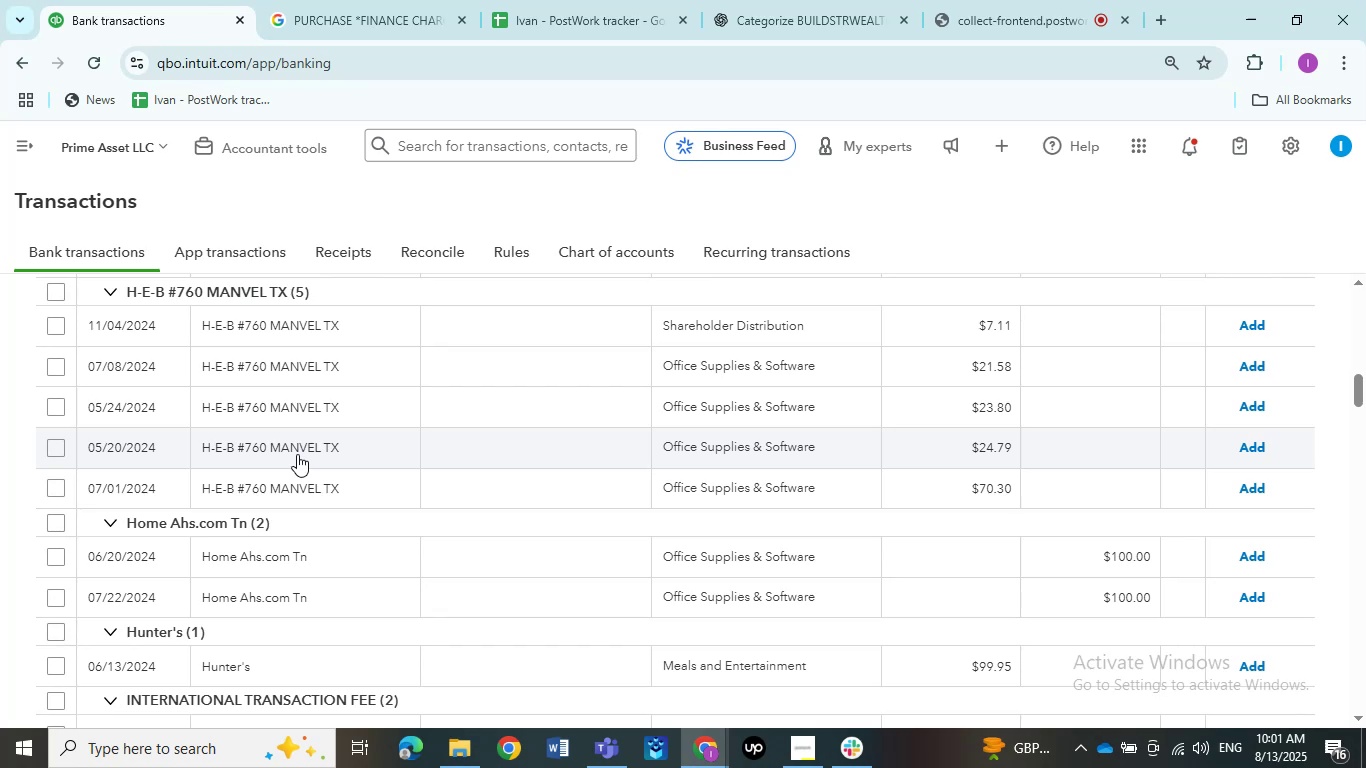 
scroll: coordinate [298, 454], scroll_direction: up, amount: 1.0
 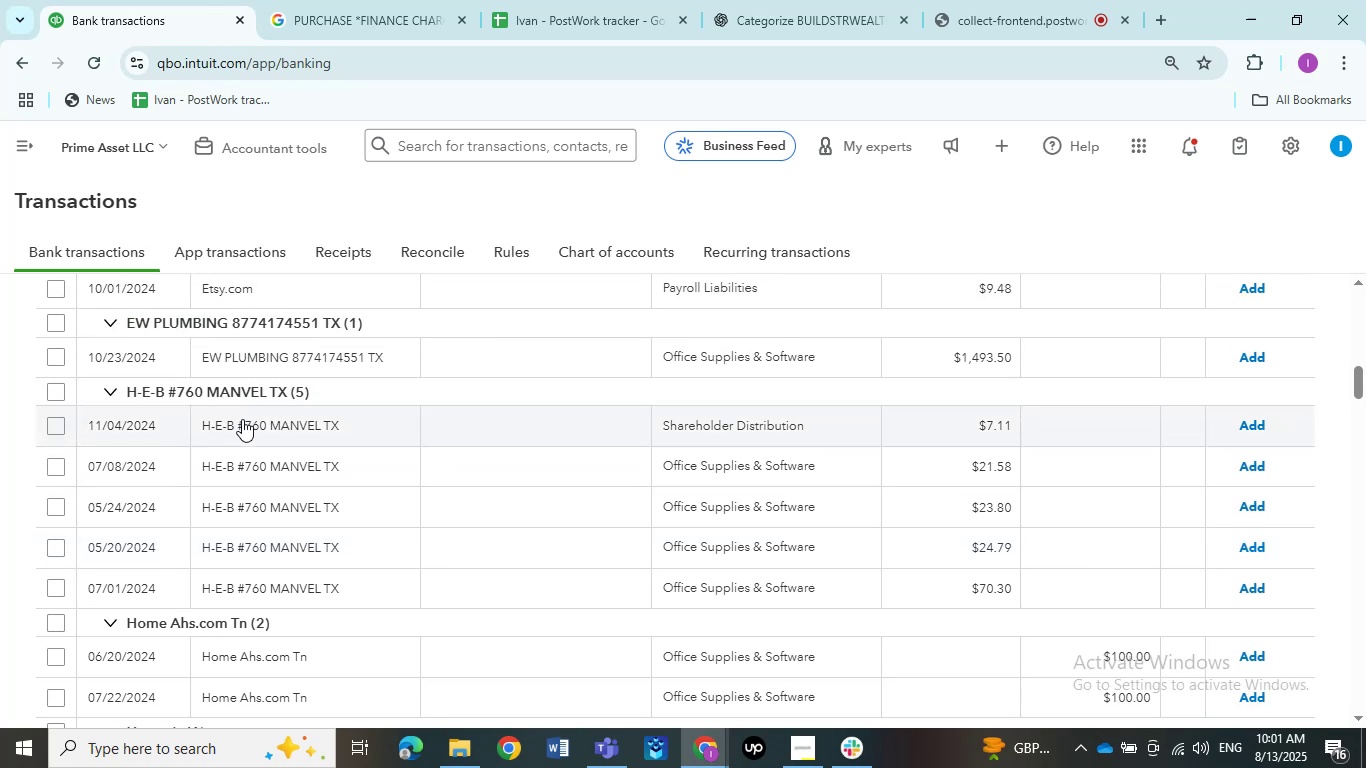 
left_click([243, 420])
 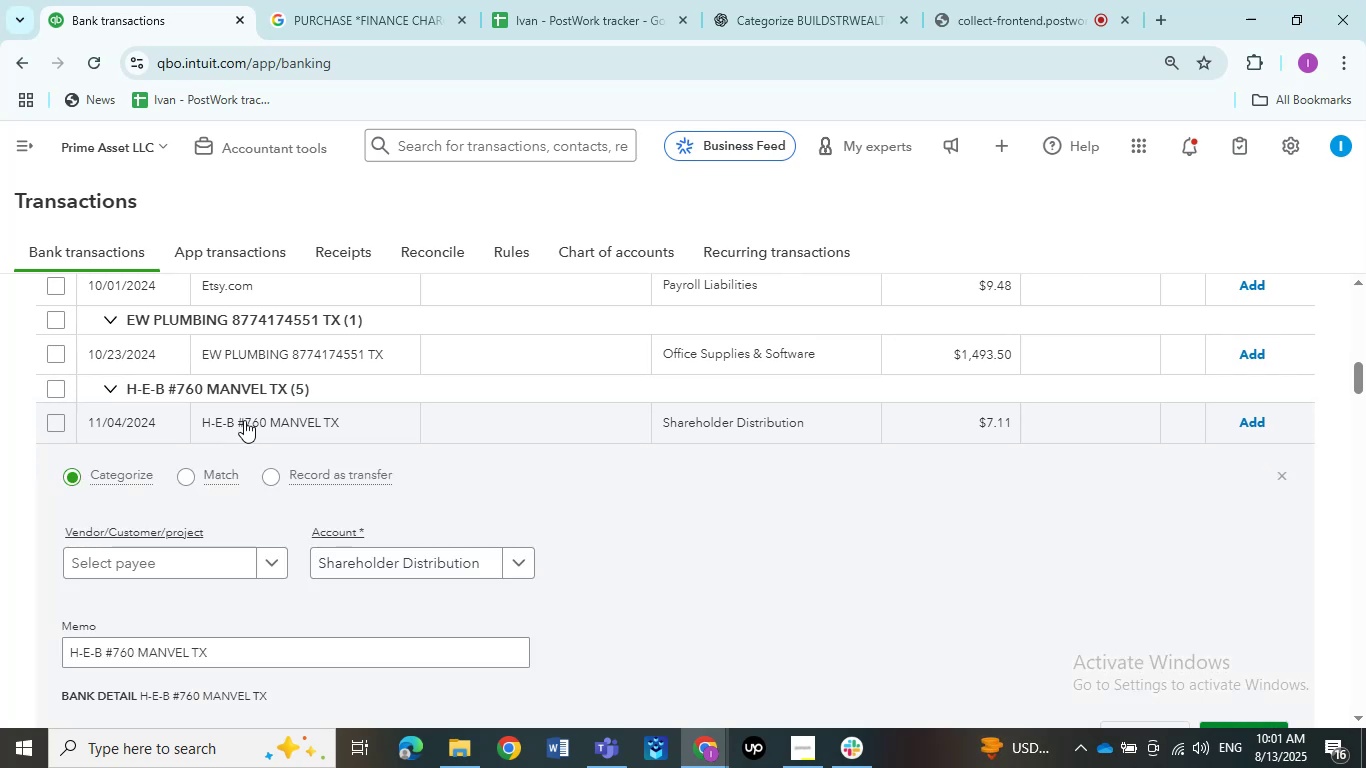 
wait(7.72)
 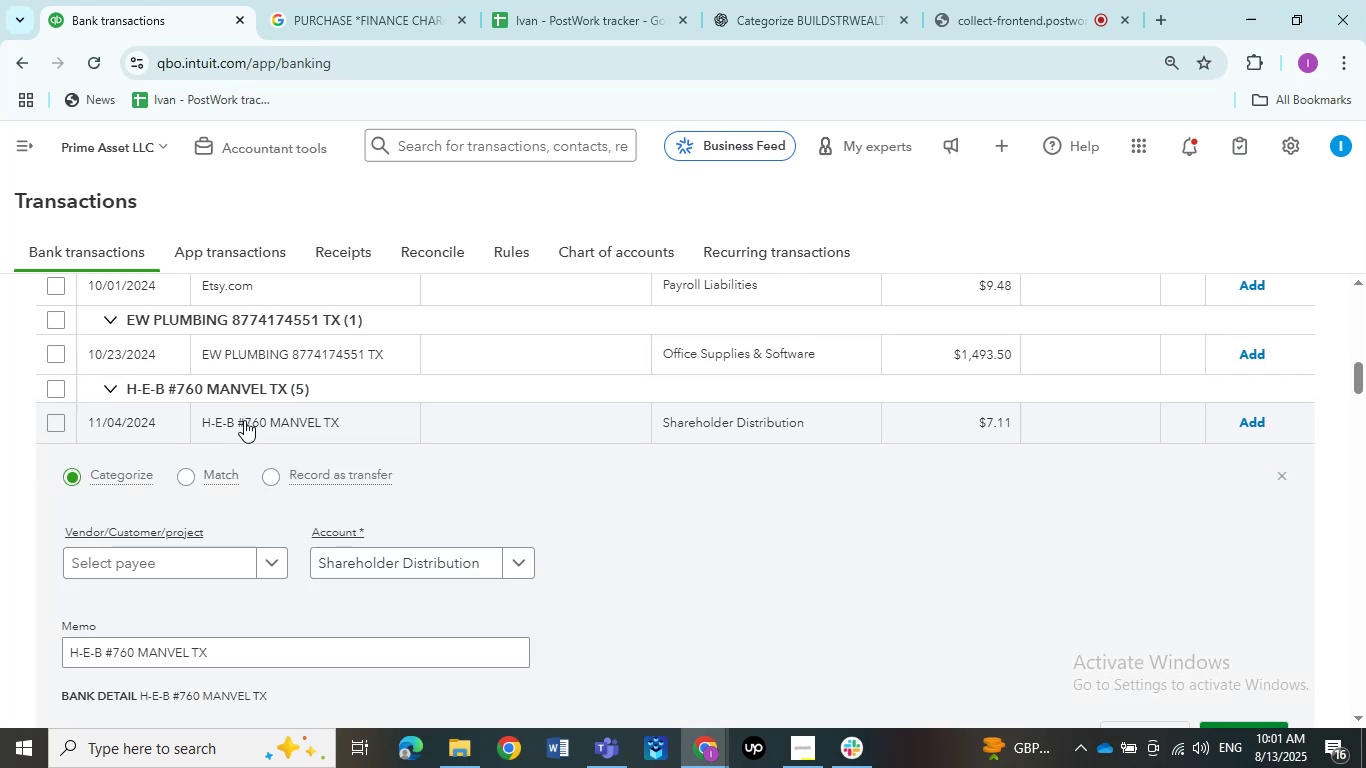 
scroll: coordinate [244, 420], scroll_direction: down, amount: 1.0
 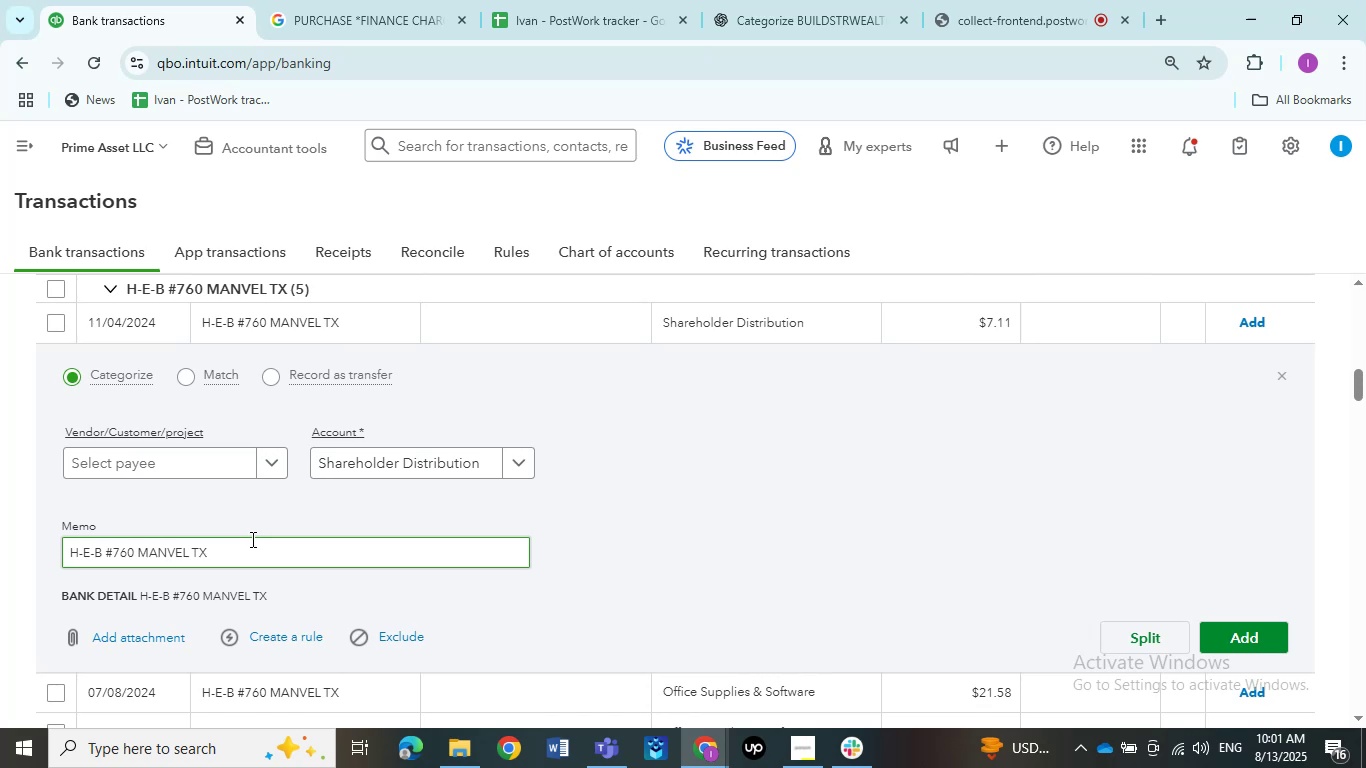 
wait(6.02)
 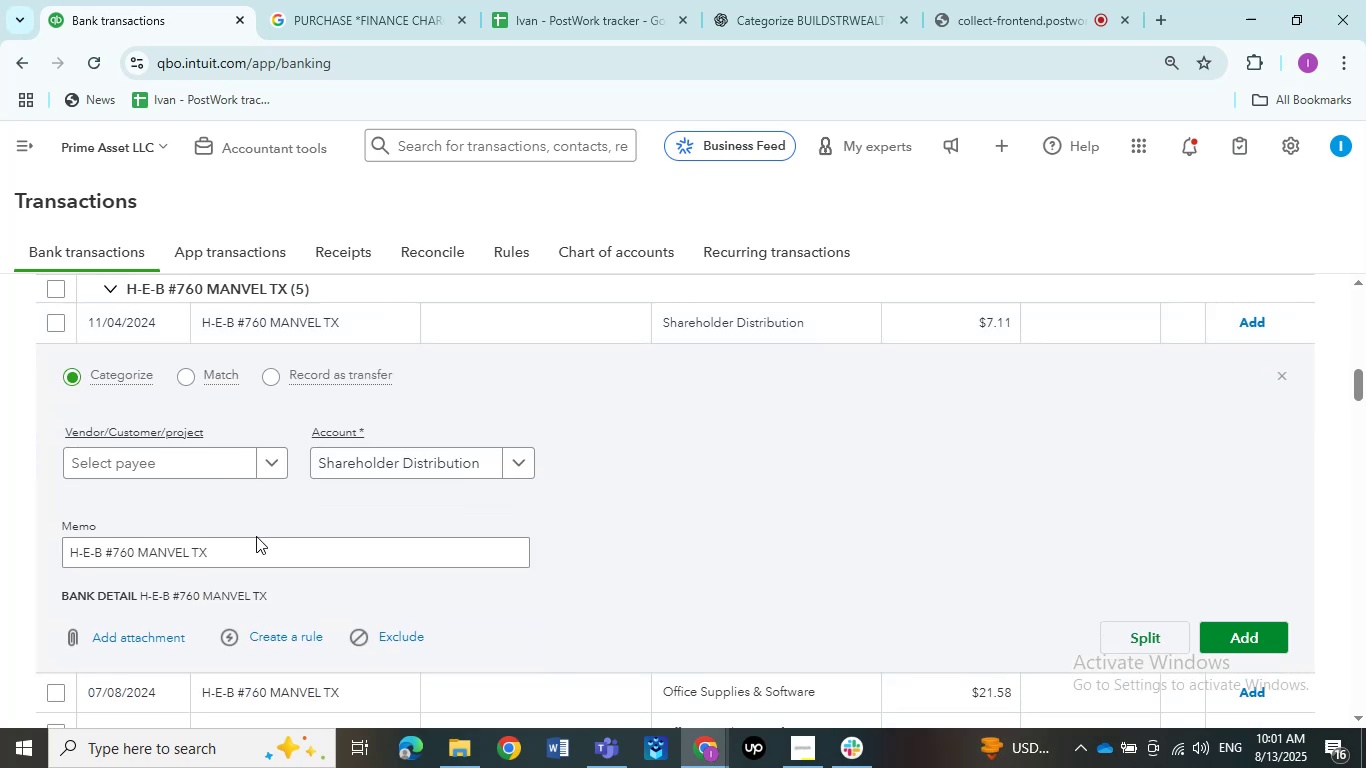 
scroll: coordinate [246, 538], scroll_direction: down, amount: 1.0
 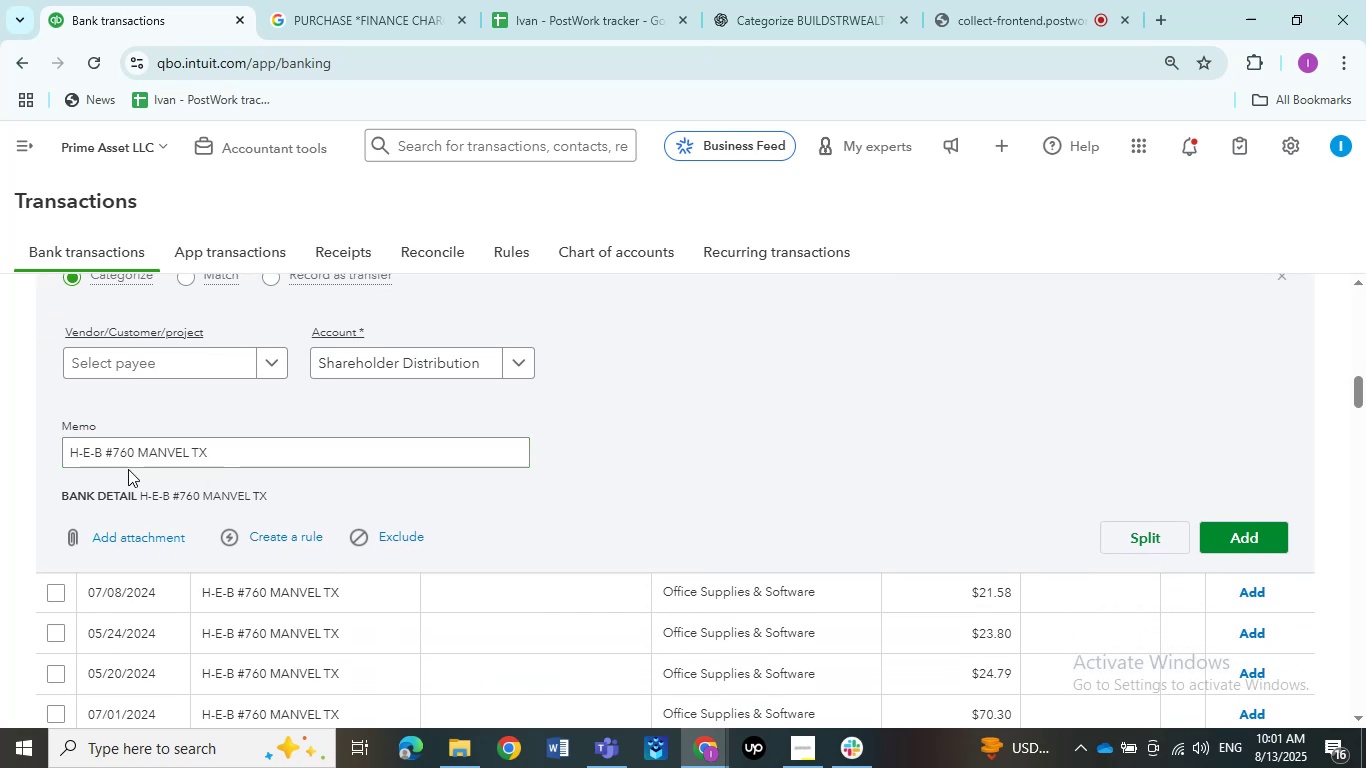 
wait(5.2)
 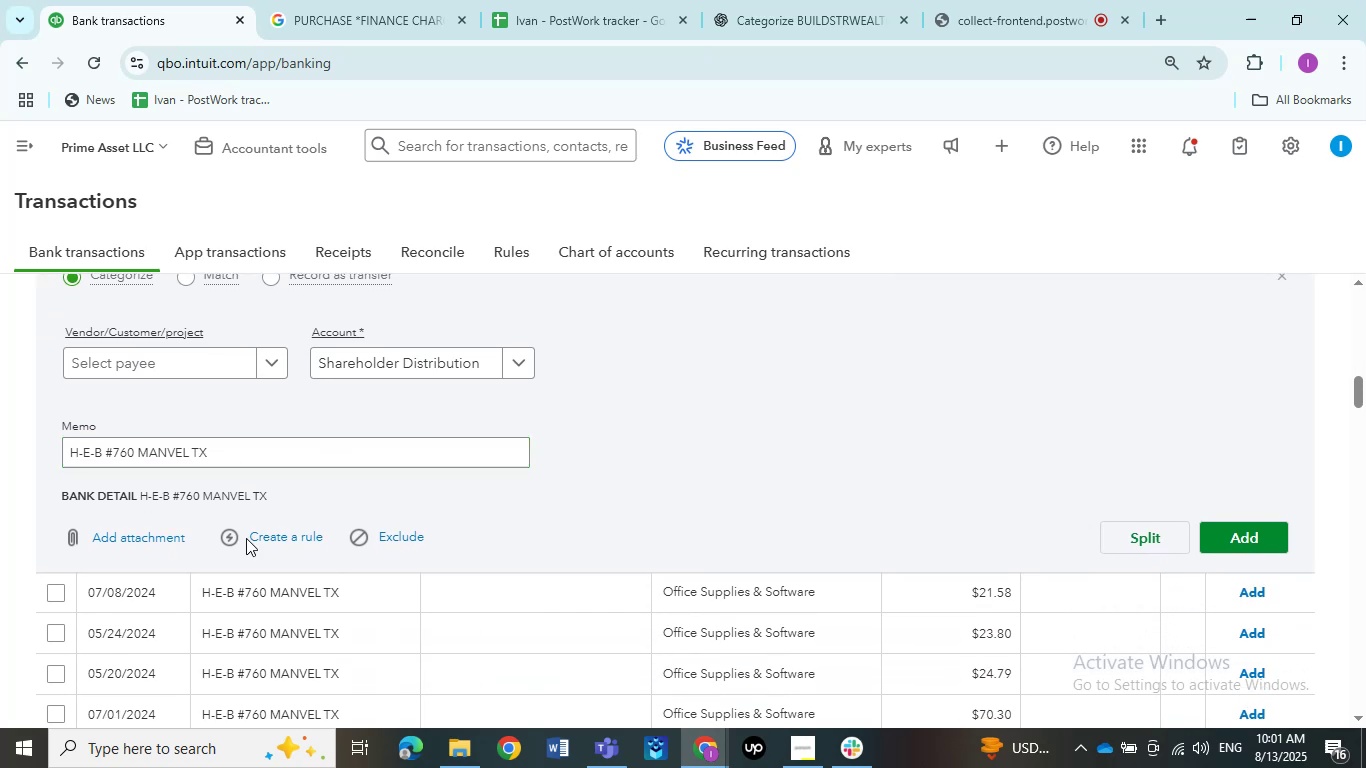 
left_click_drag(start_coordinate=[106, 457], to_coordinate=[63, 460])
 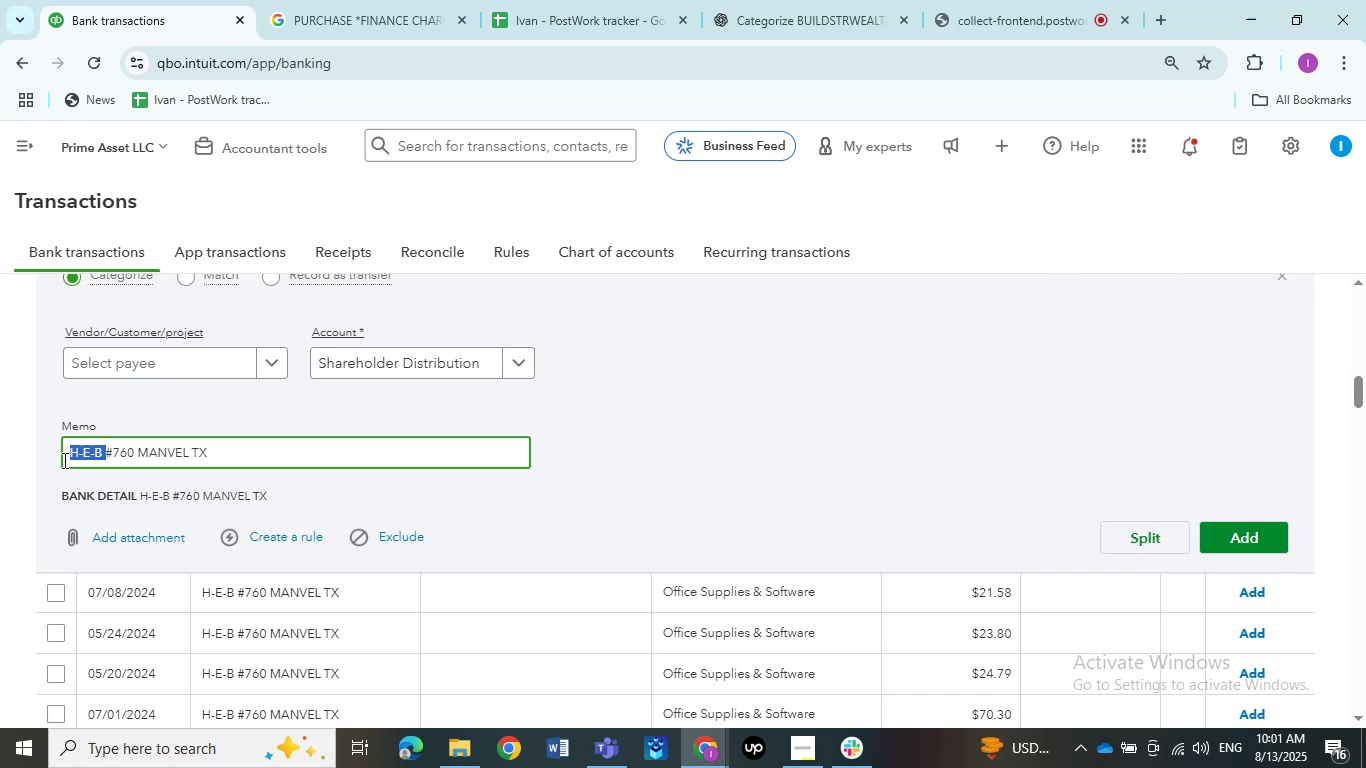 
key(Control+C)
 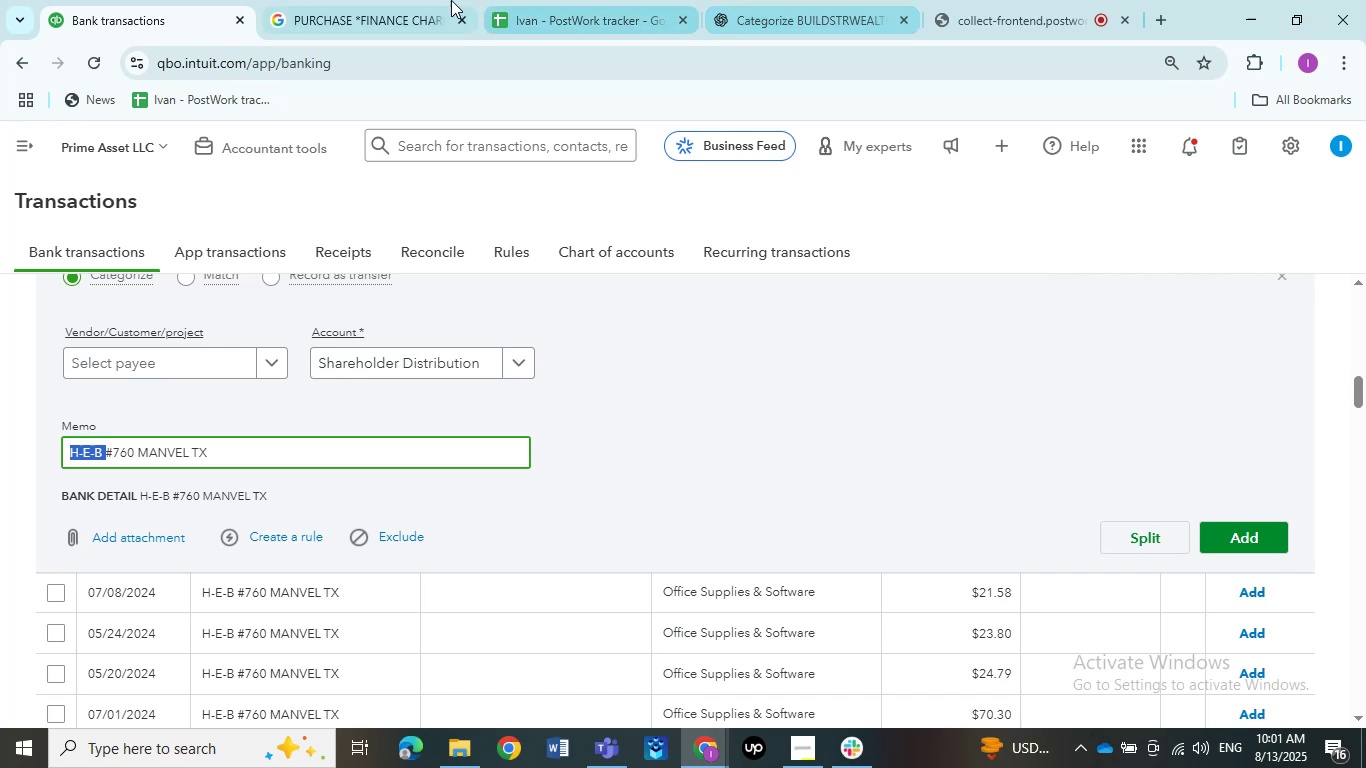 
double_click([376, 1])
 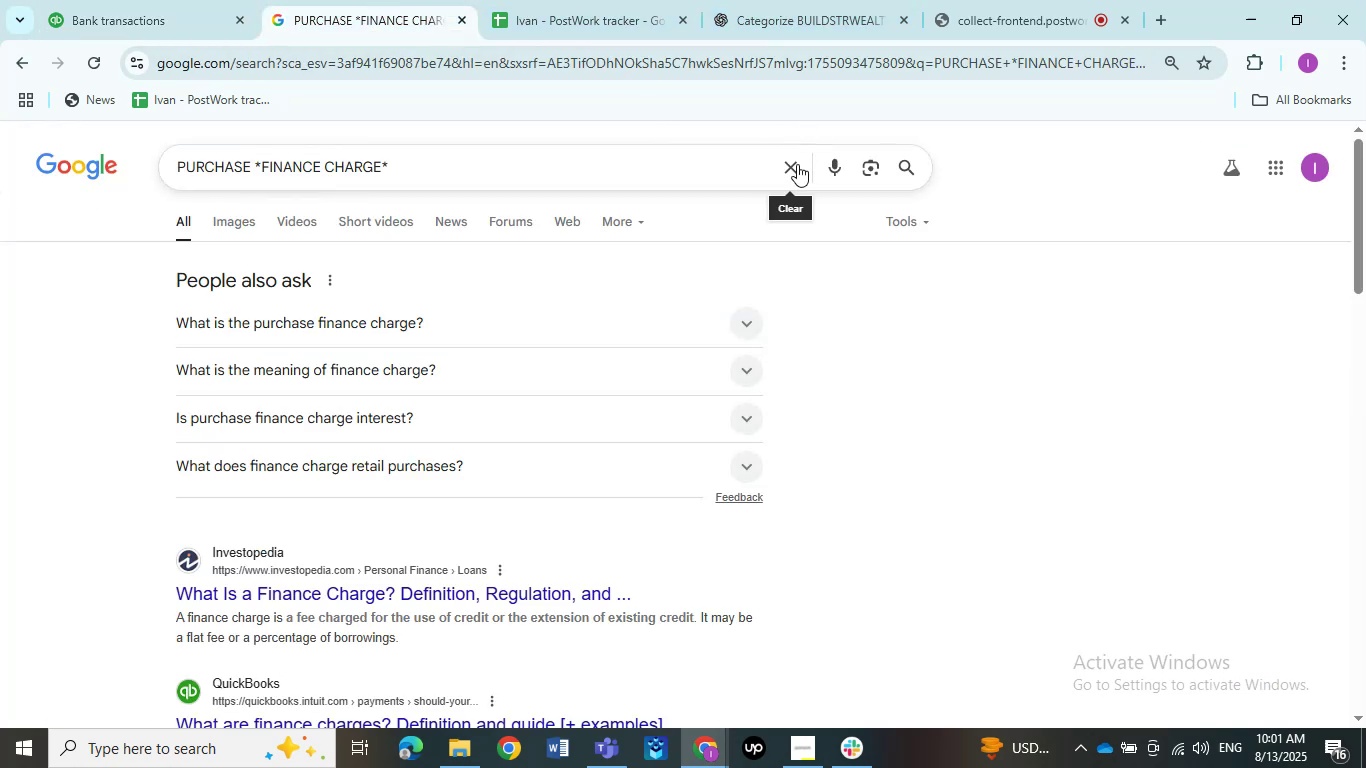 
left_click([794, 167])
 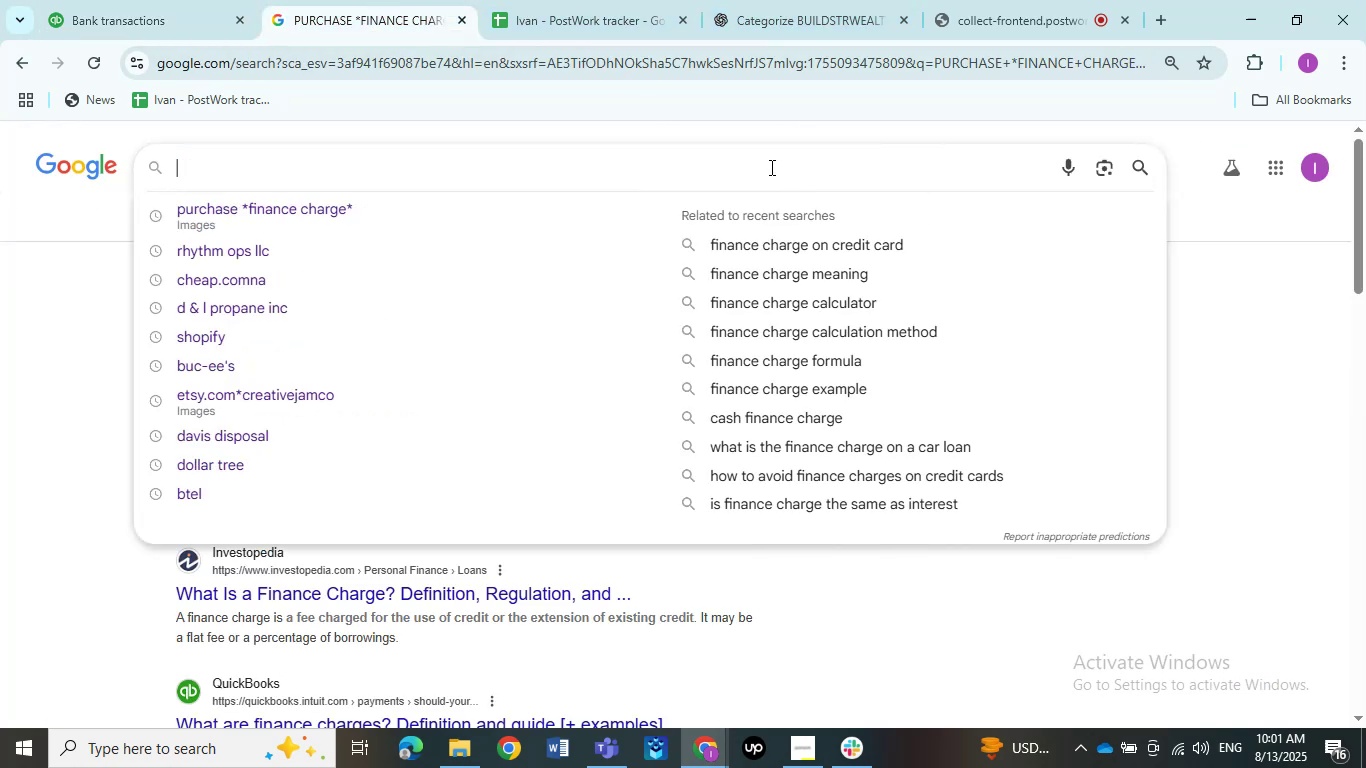 
left_click([770, 167])
 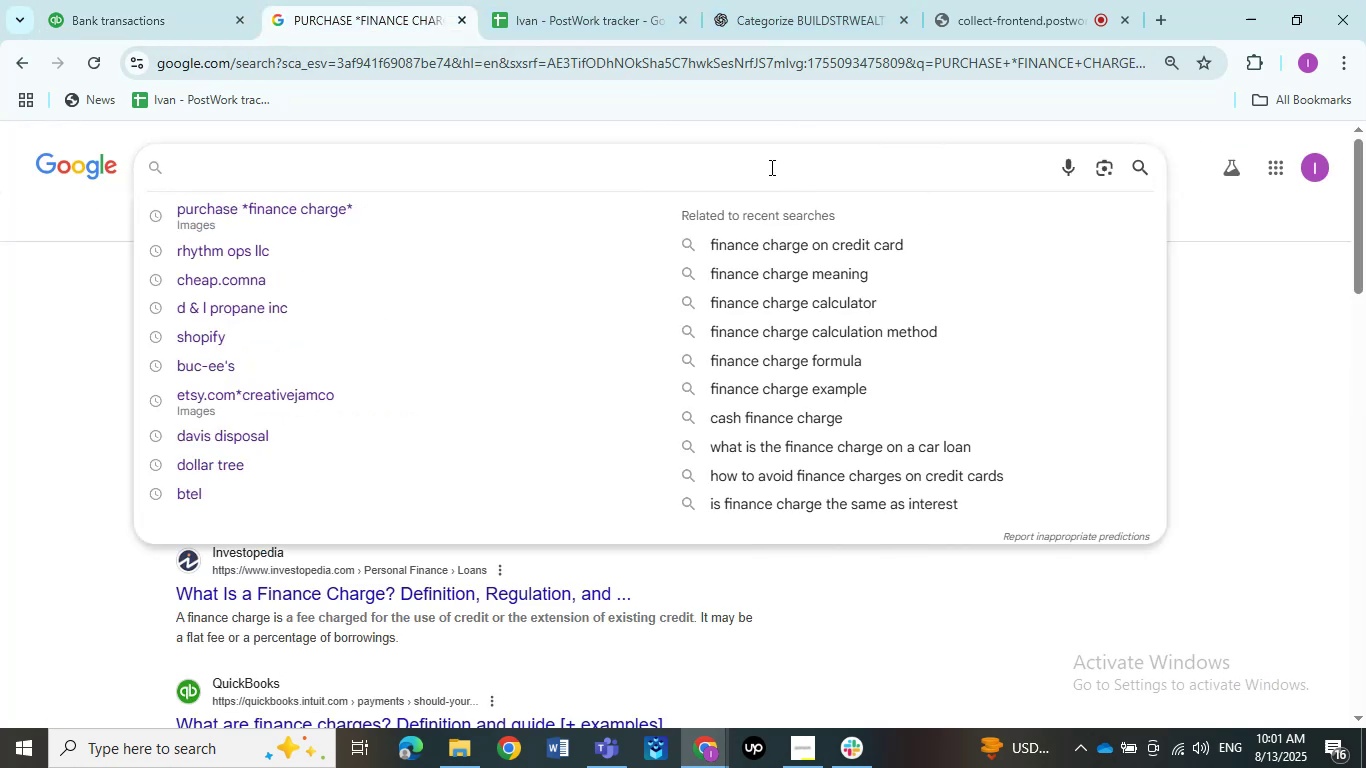 
key(Control+V)
 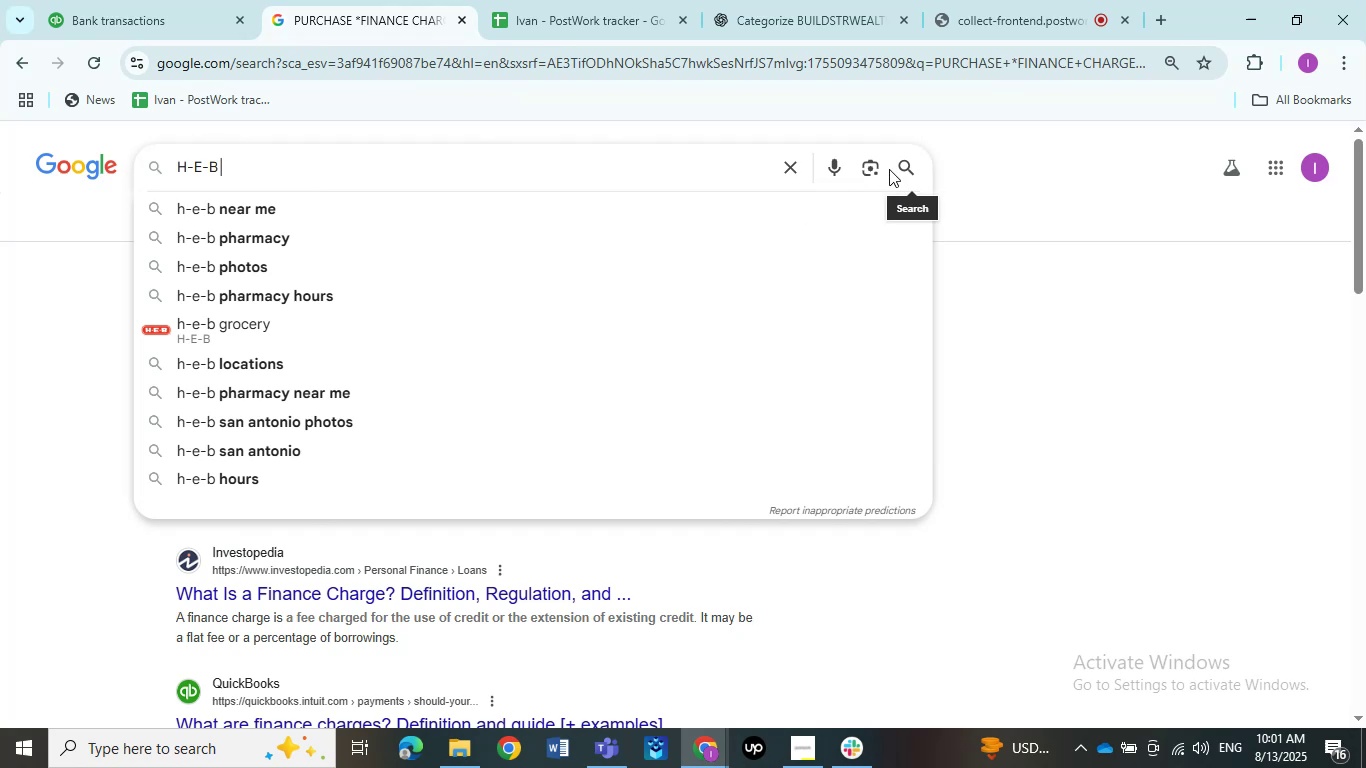 
left_click([904, 168])
 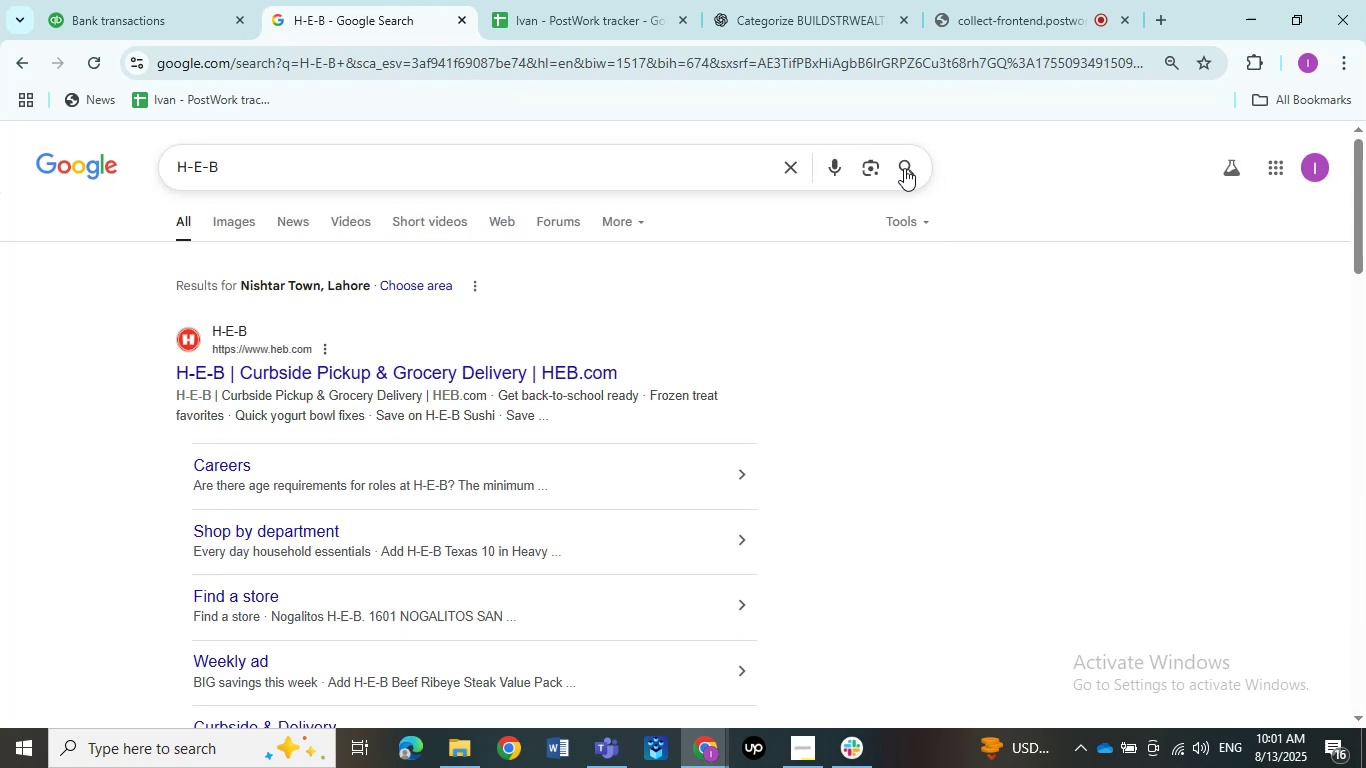 
wait(9.02)
 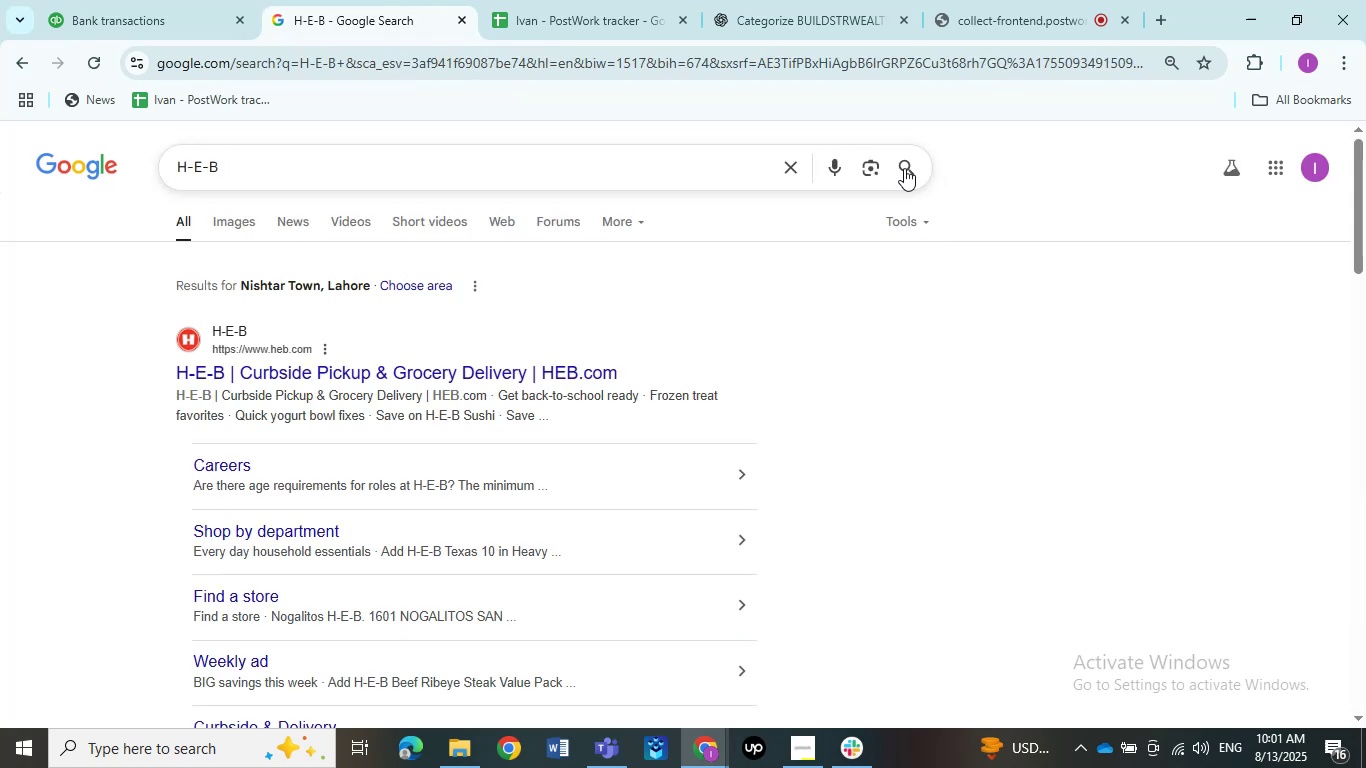 
scroll: coordinate [904, 168], scroll_direction: up, amount: 1.0
 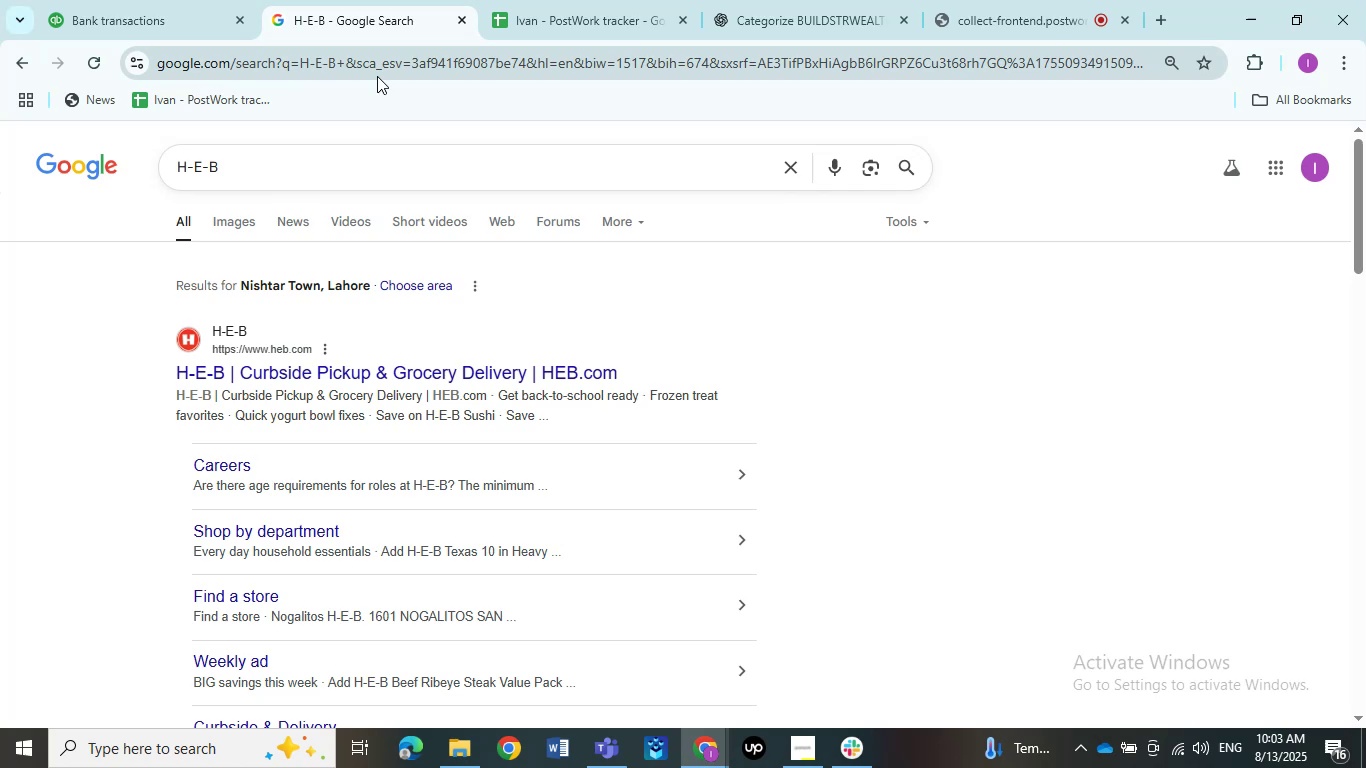 
wait(108.24)
 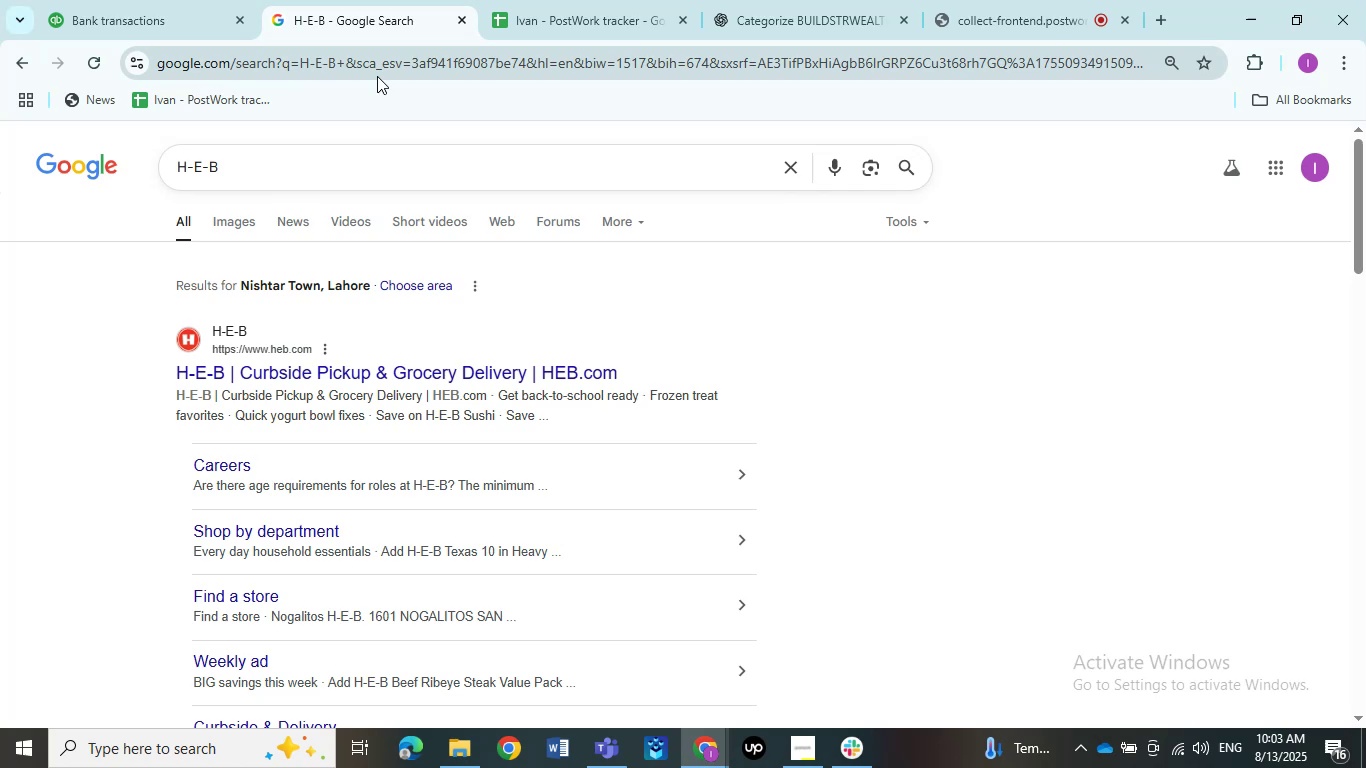 
left_click([239, 230])
 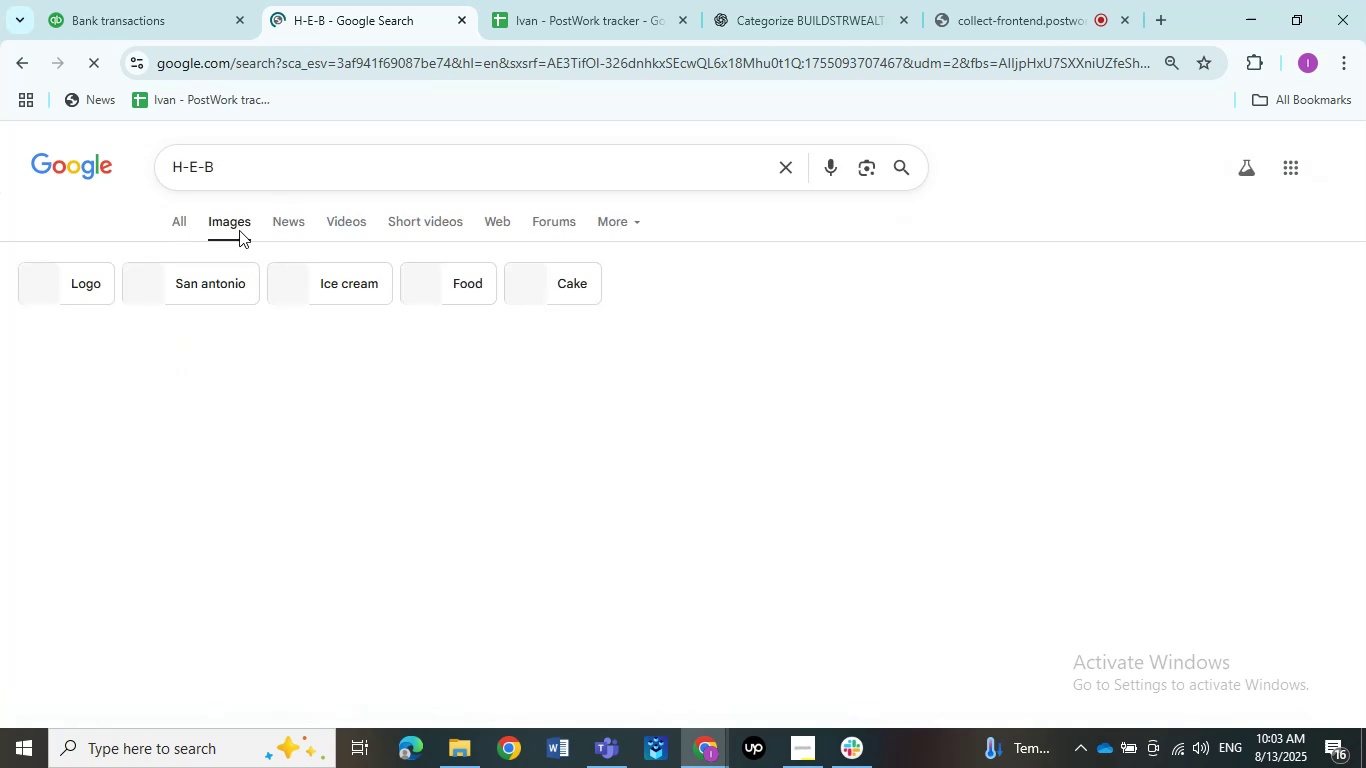 
mouse_move([185, 228])
 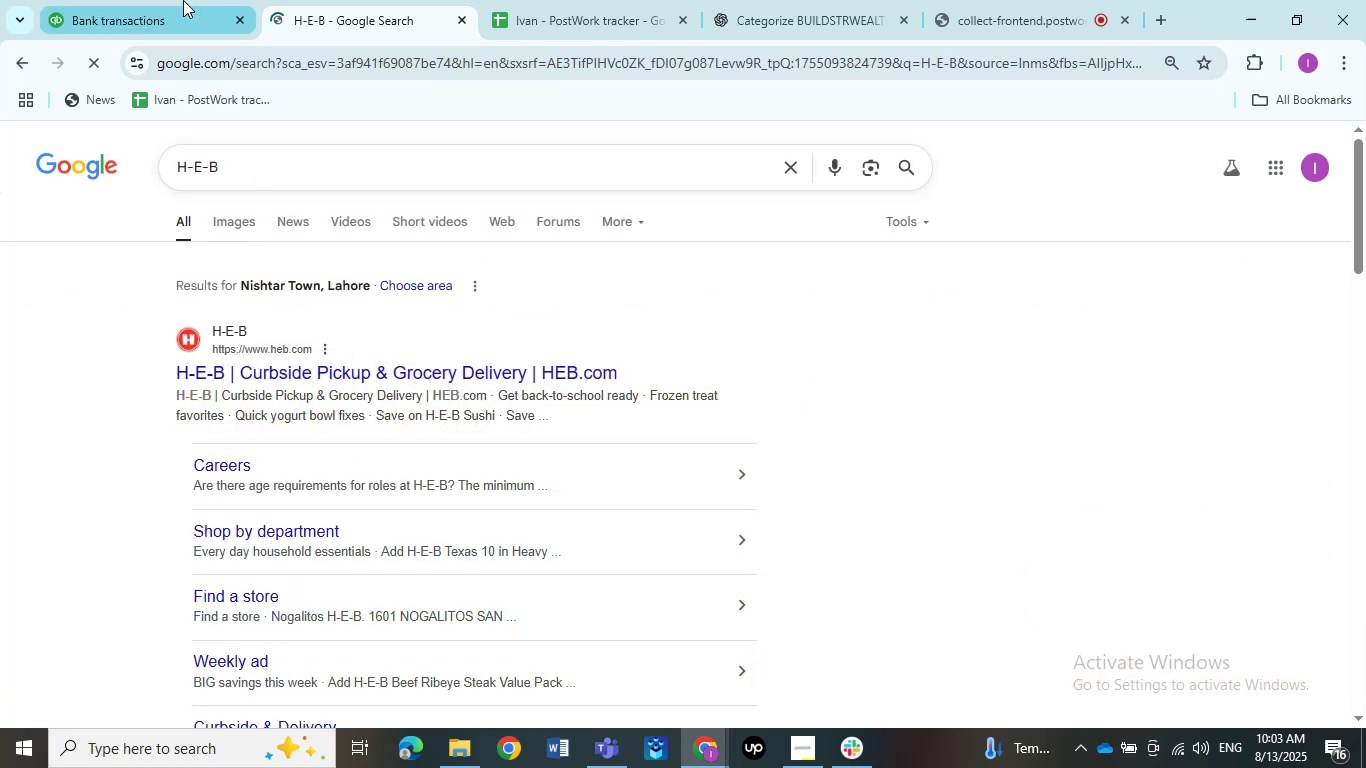 
left_click([162, 2])
 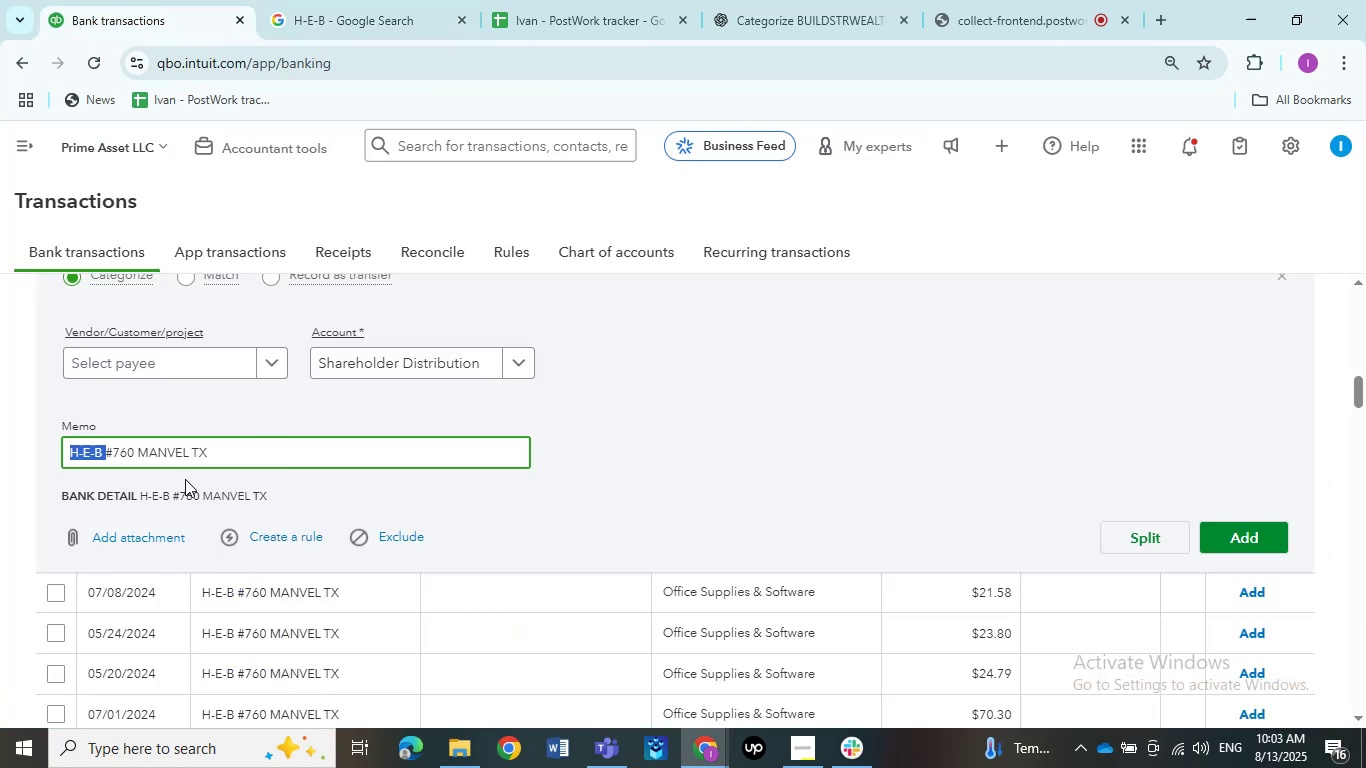 
wait(5.26)
 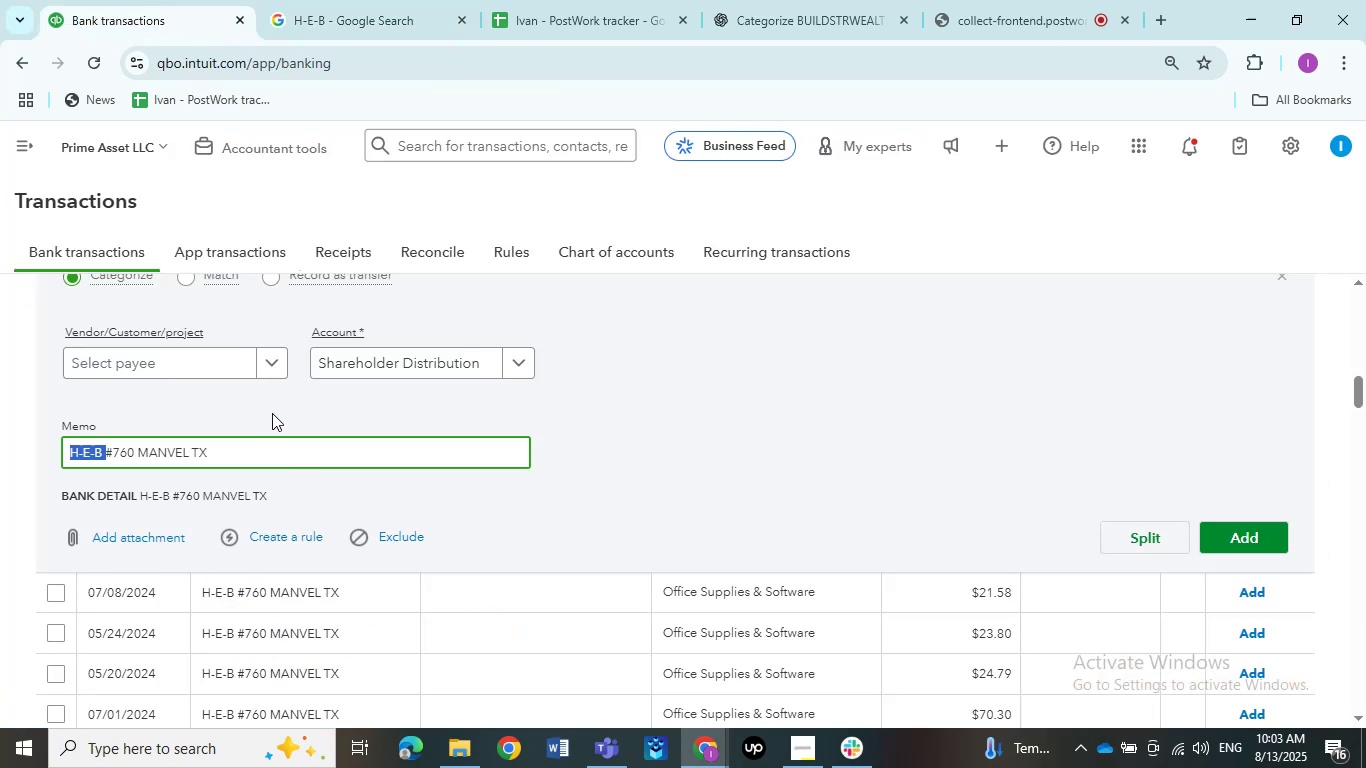 
left_click([222, 451])
 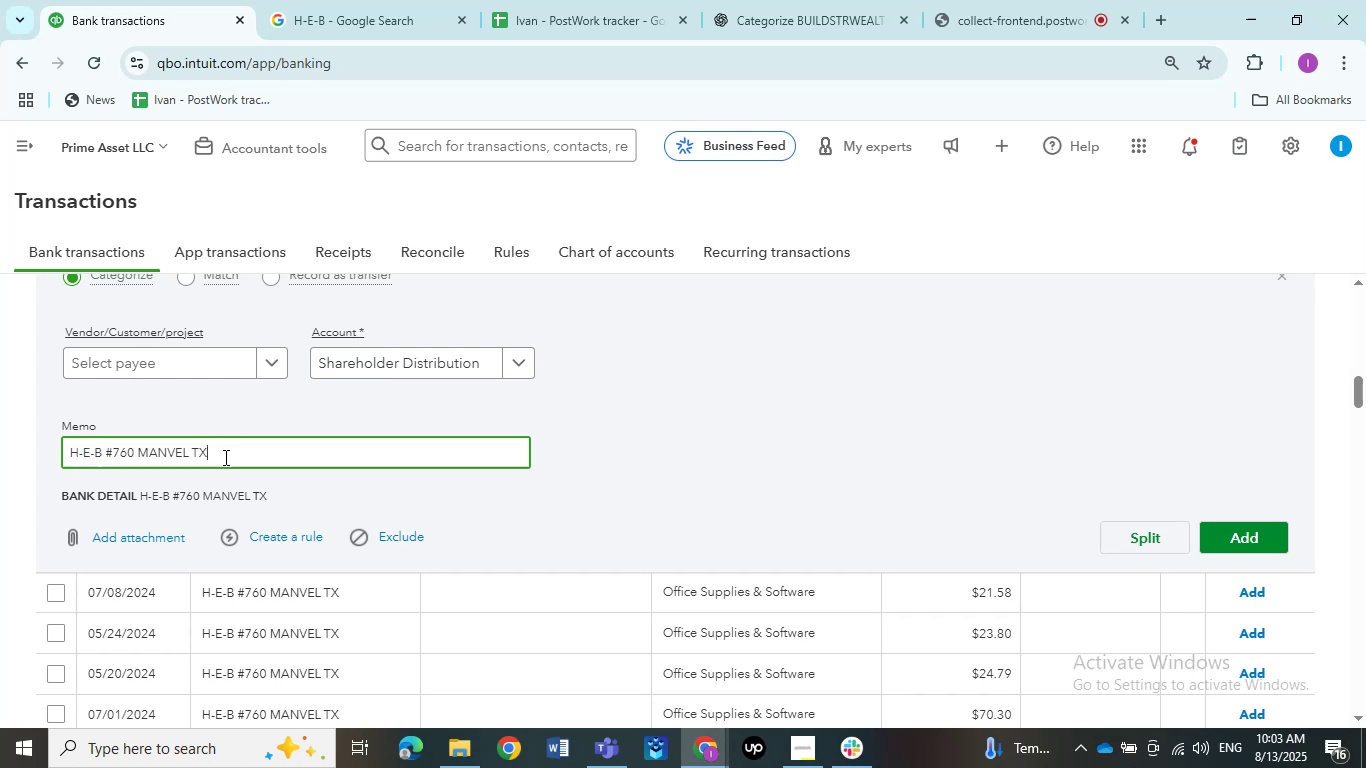 
scroll: coordinate [232, 465], scroll_direction: down, amount: 2.0
 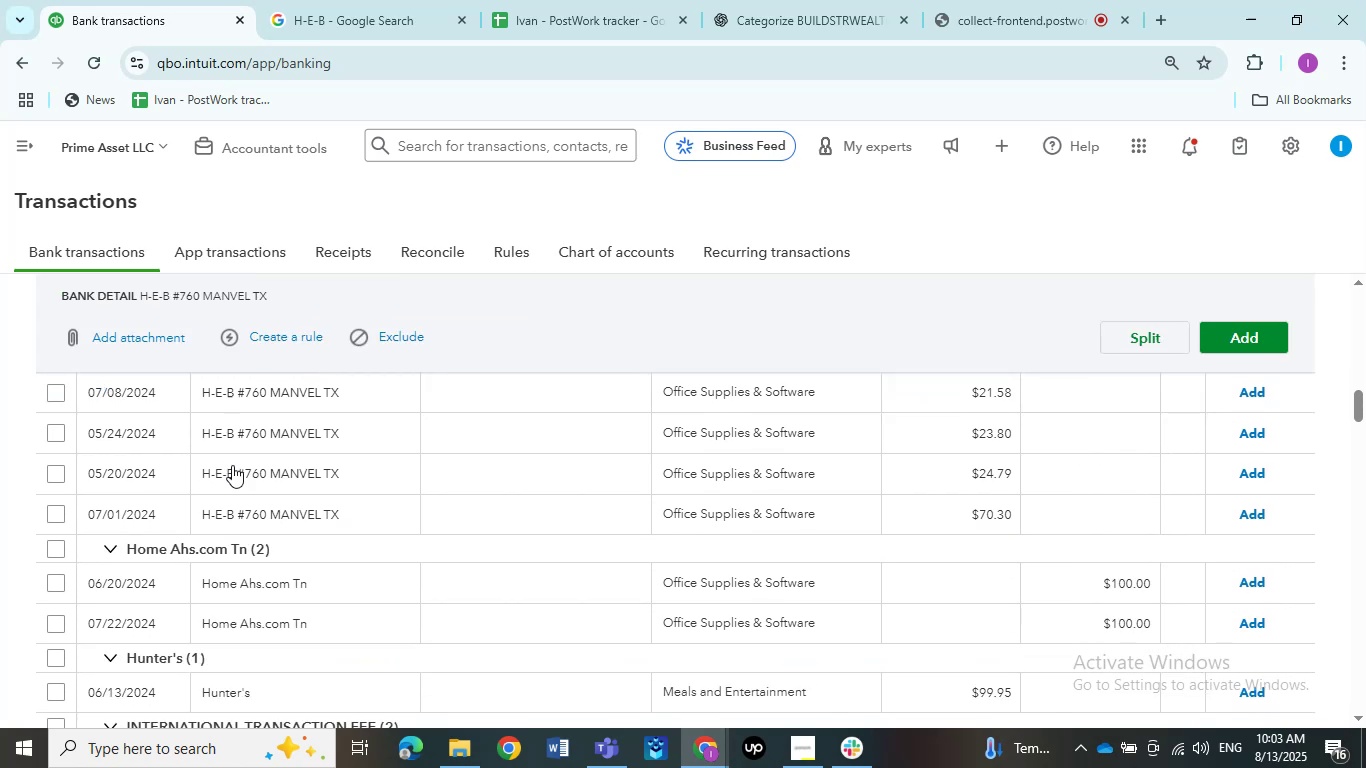 
scroll: coordinate [232, 465], scroll_direction: up, amount: 1.0
 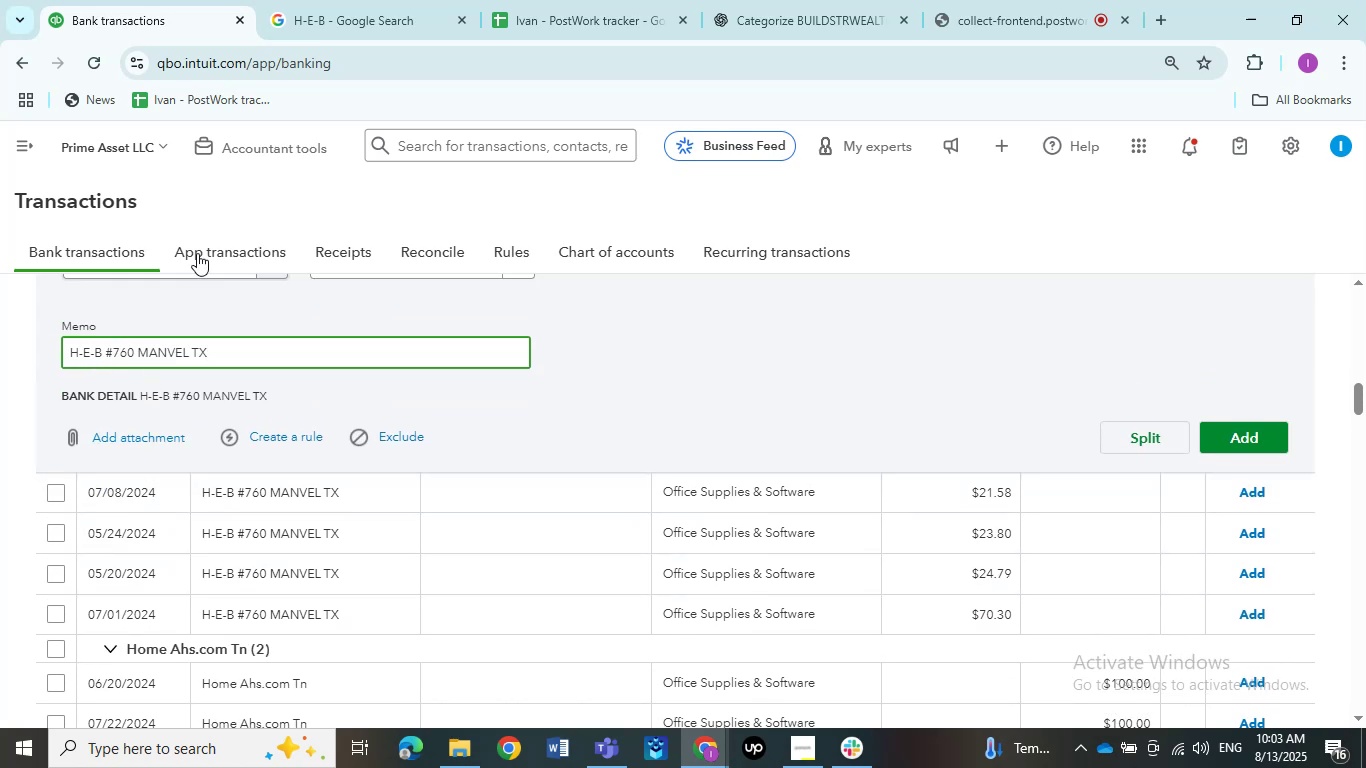 
left_click([348, 12])
 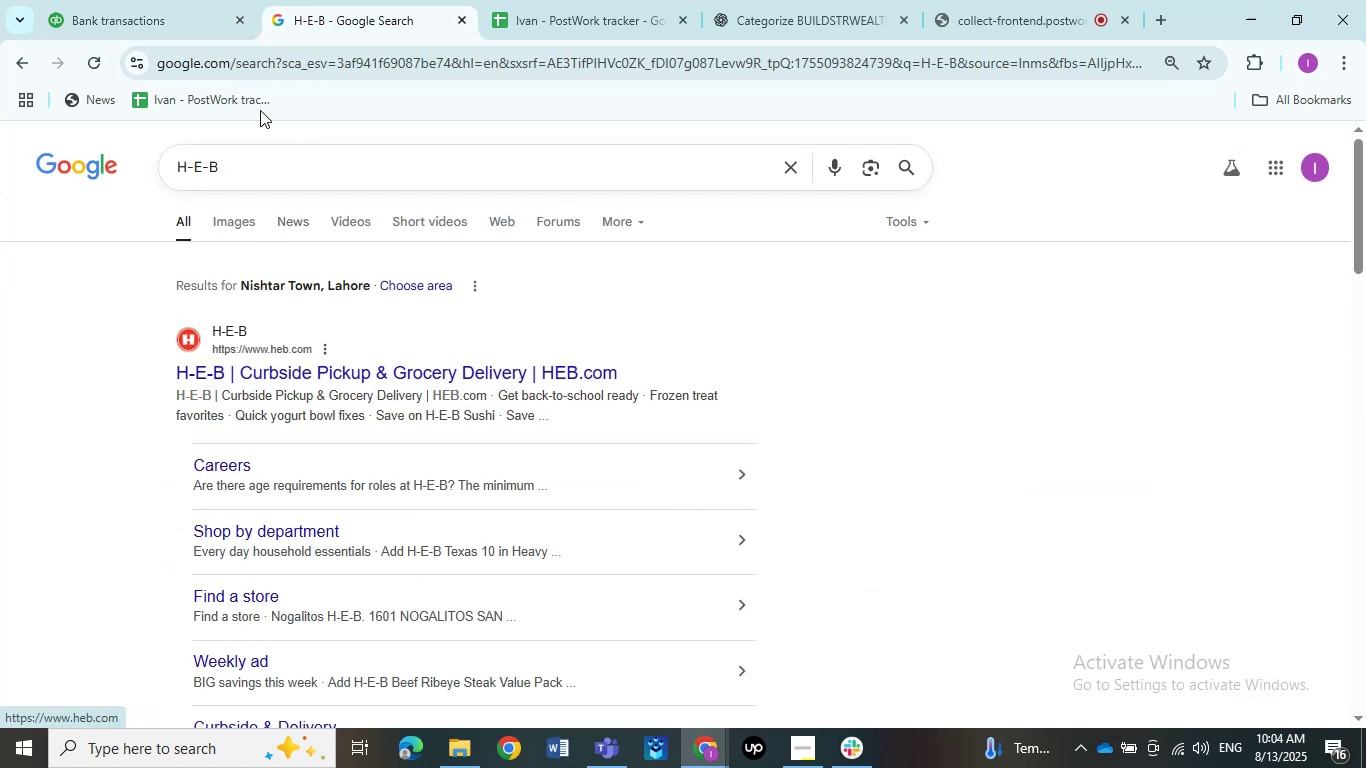 
left_click([161, 25])
 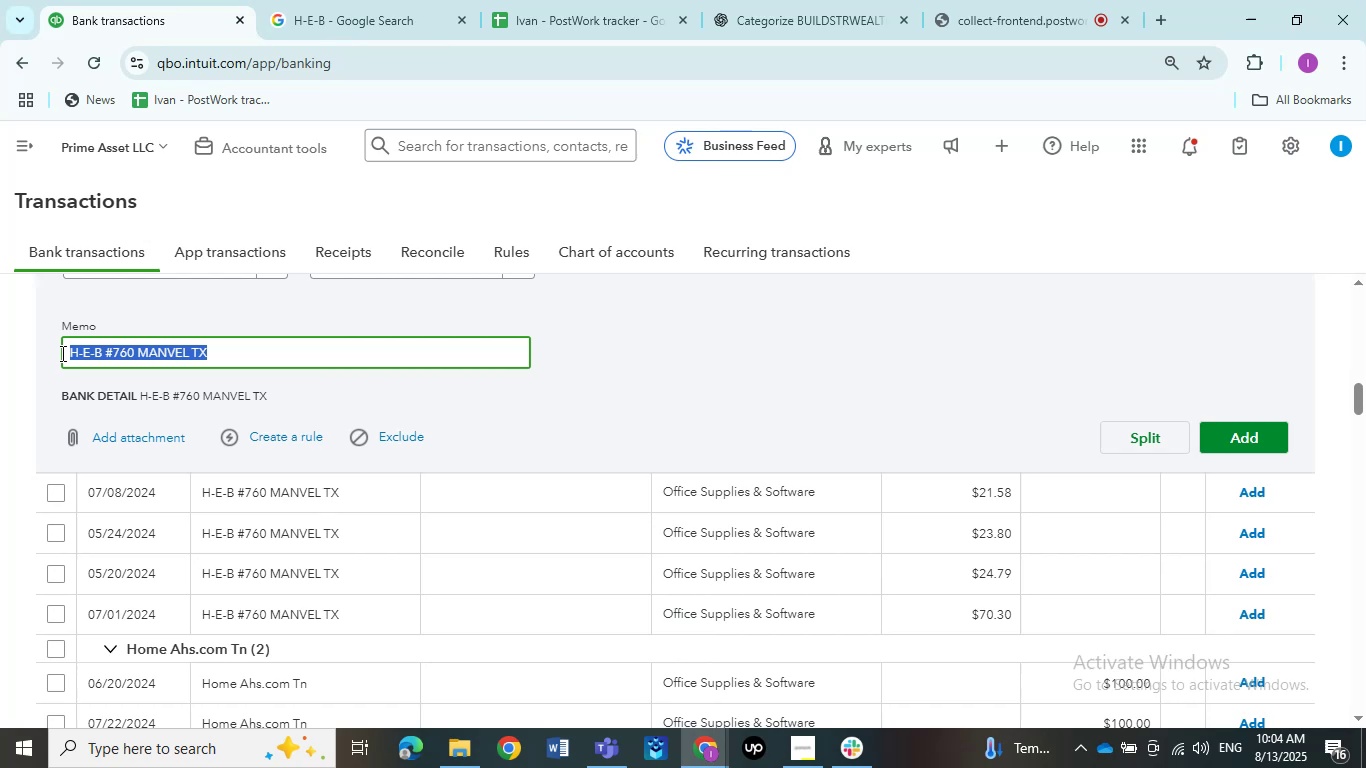 
key(Control+C)
 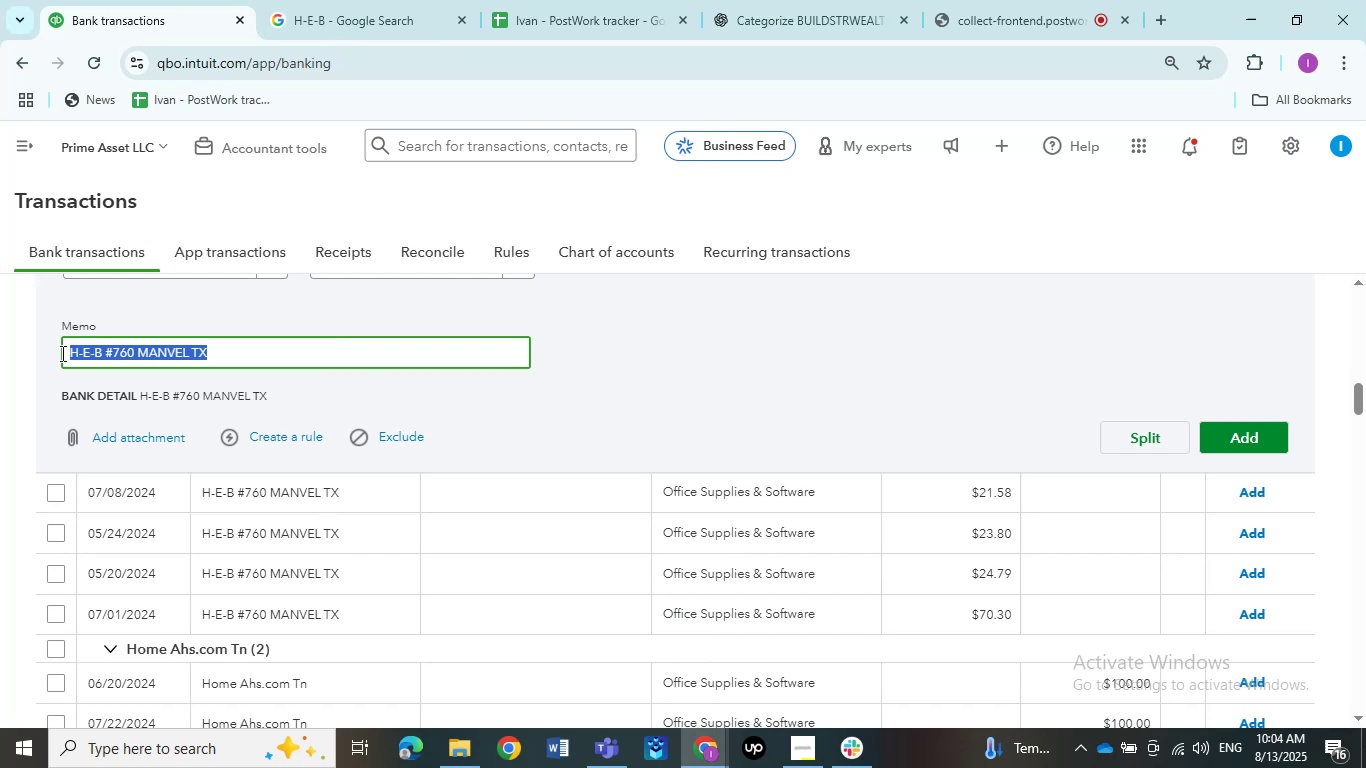 
wait(5.84)
 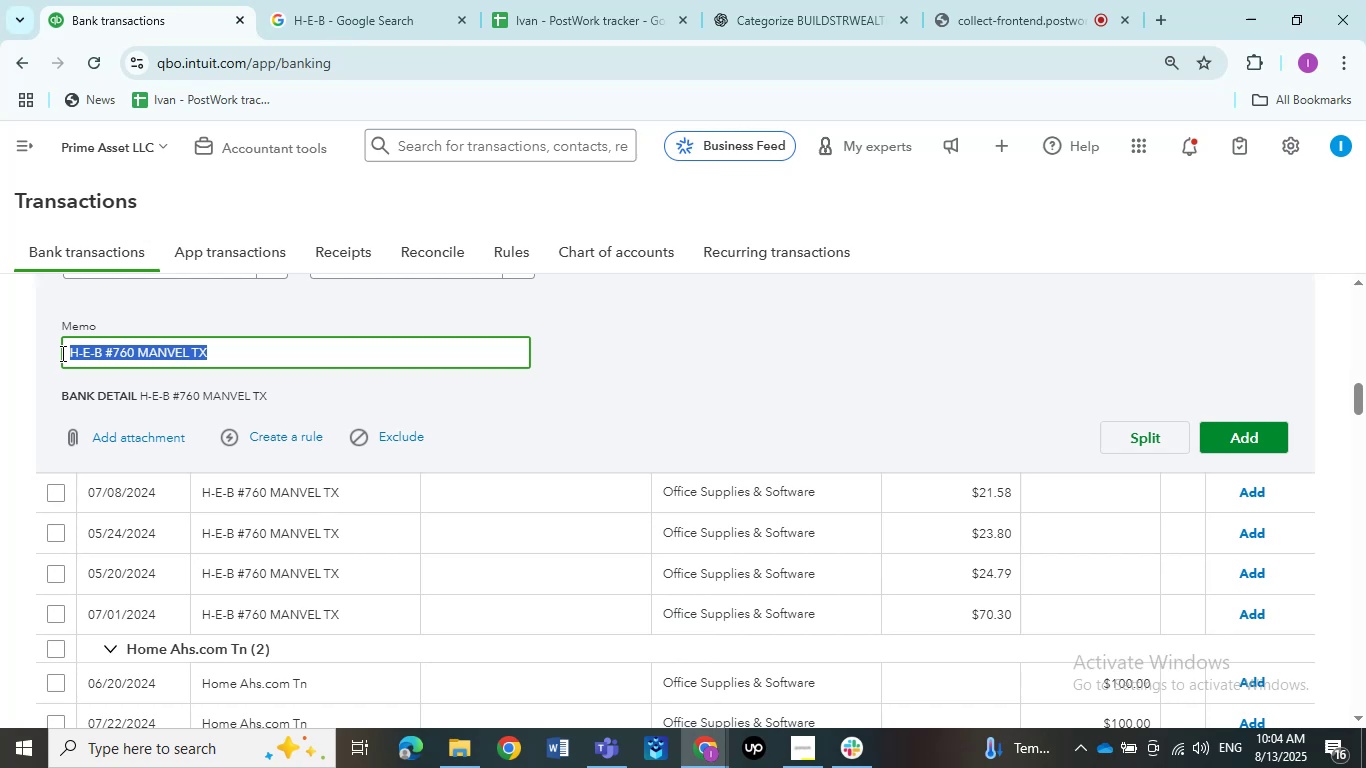 
left_click([334, 9])
 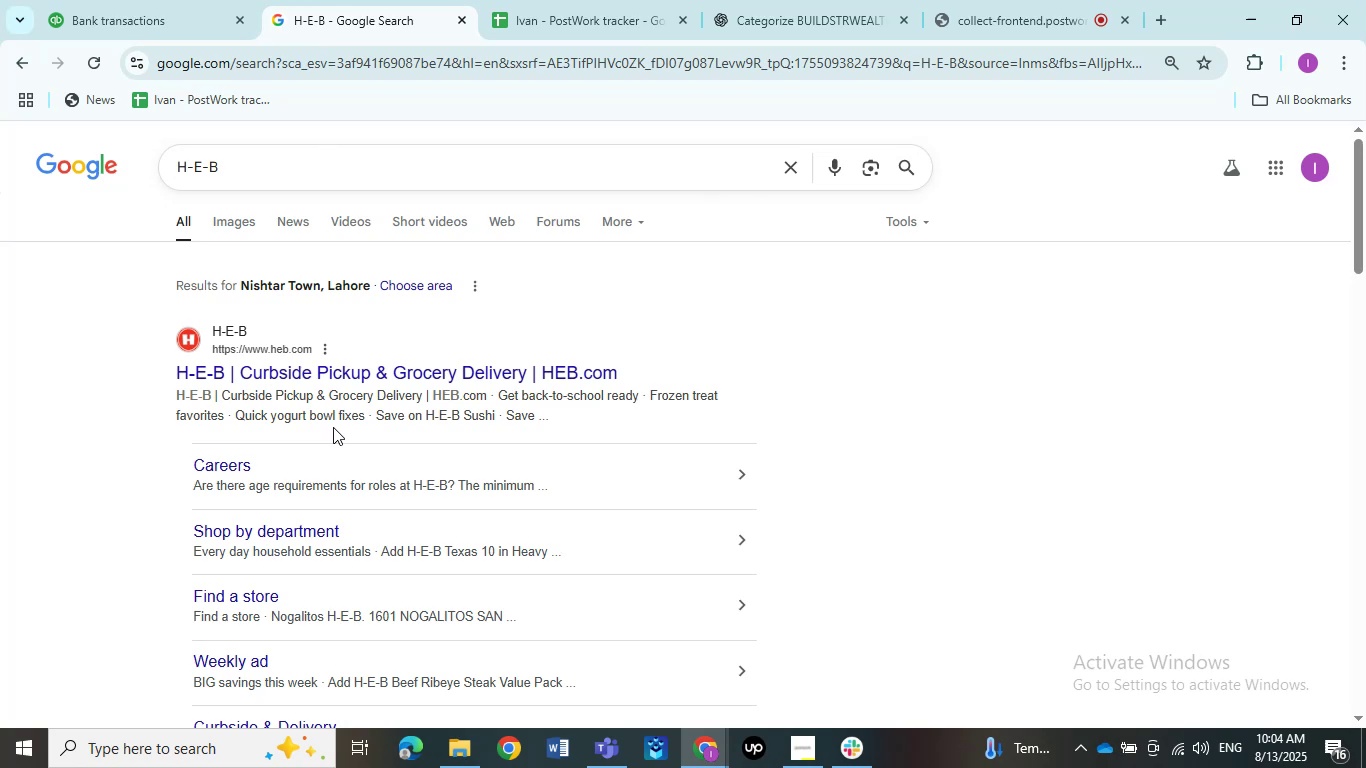 
wait(7.44)
 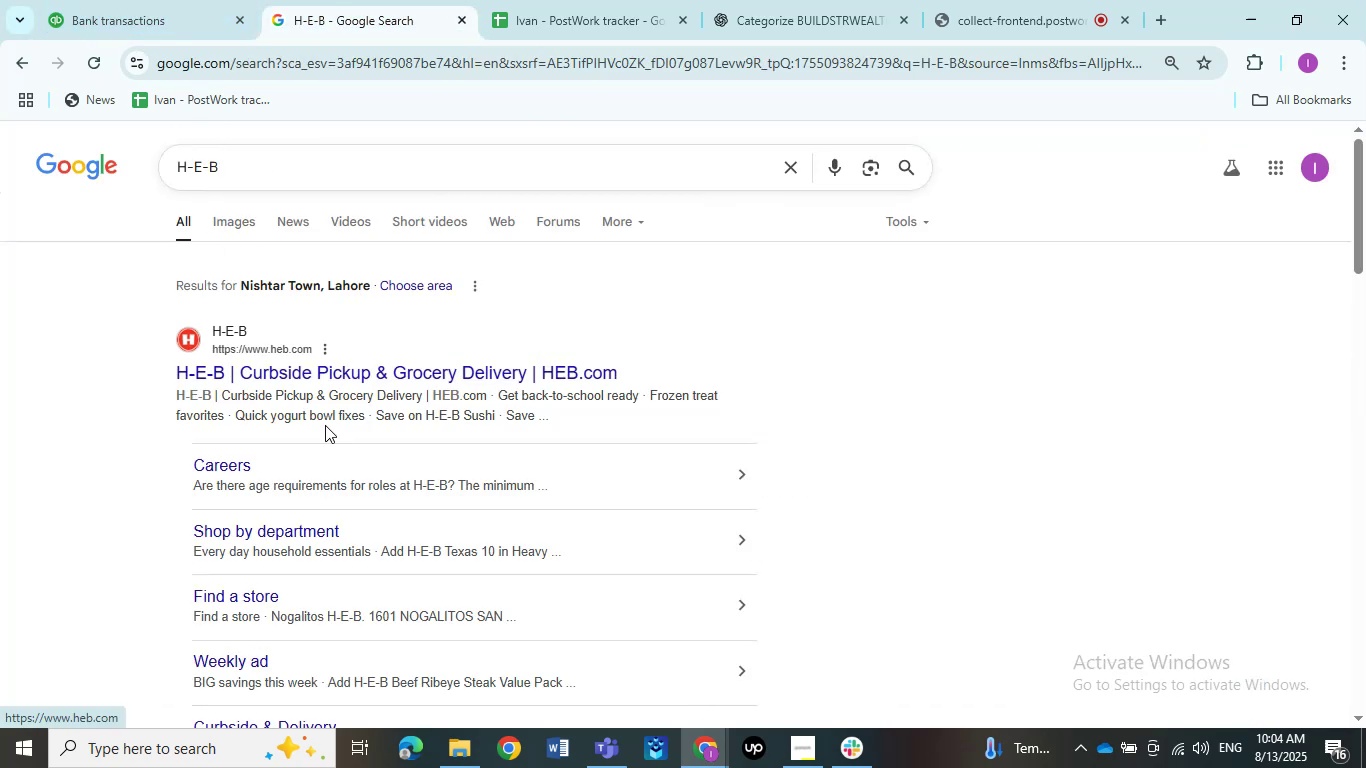 
left_click([114, 13])
 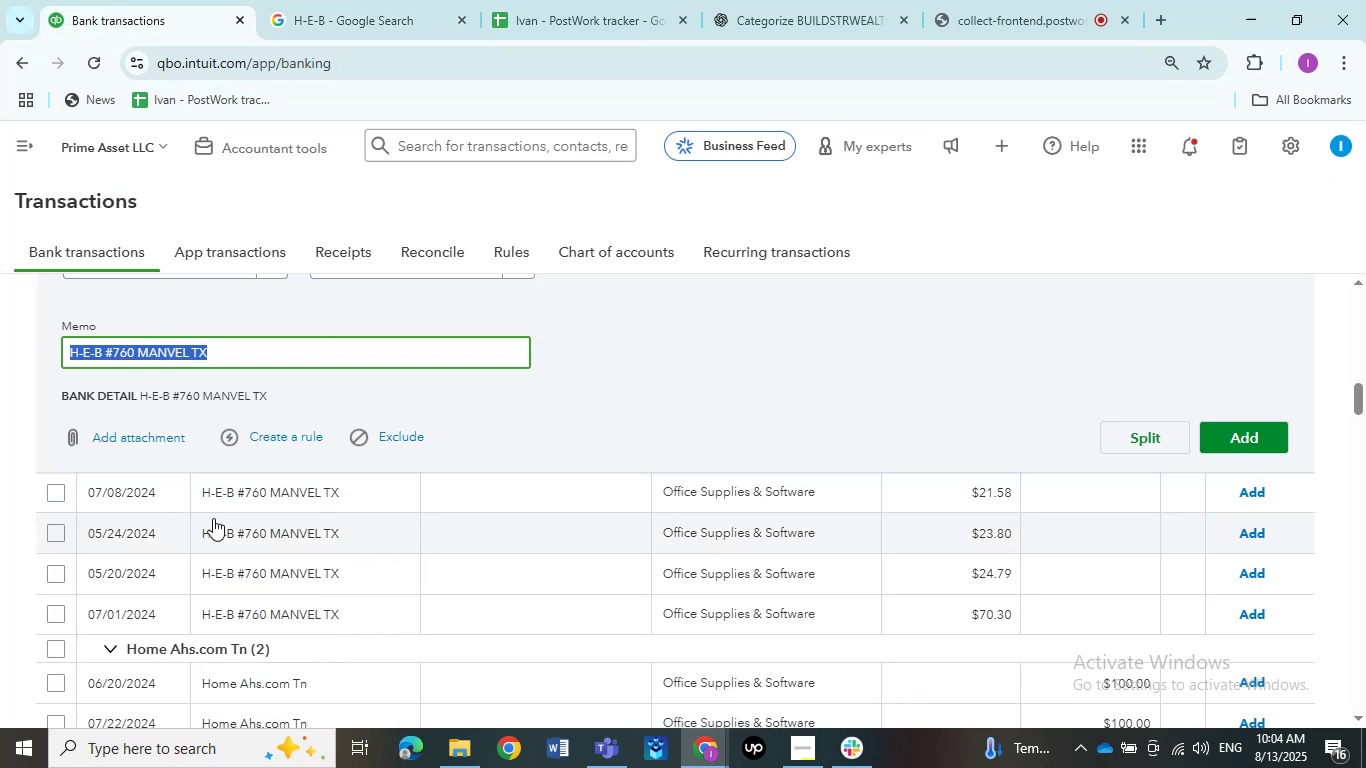 
scroll: coordinate [304, 439], scroll_direction: up, amount: 3.0
 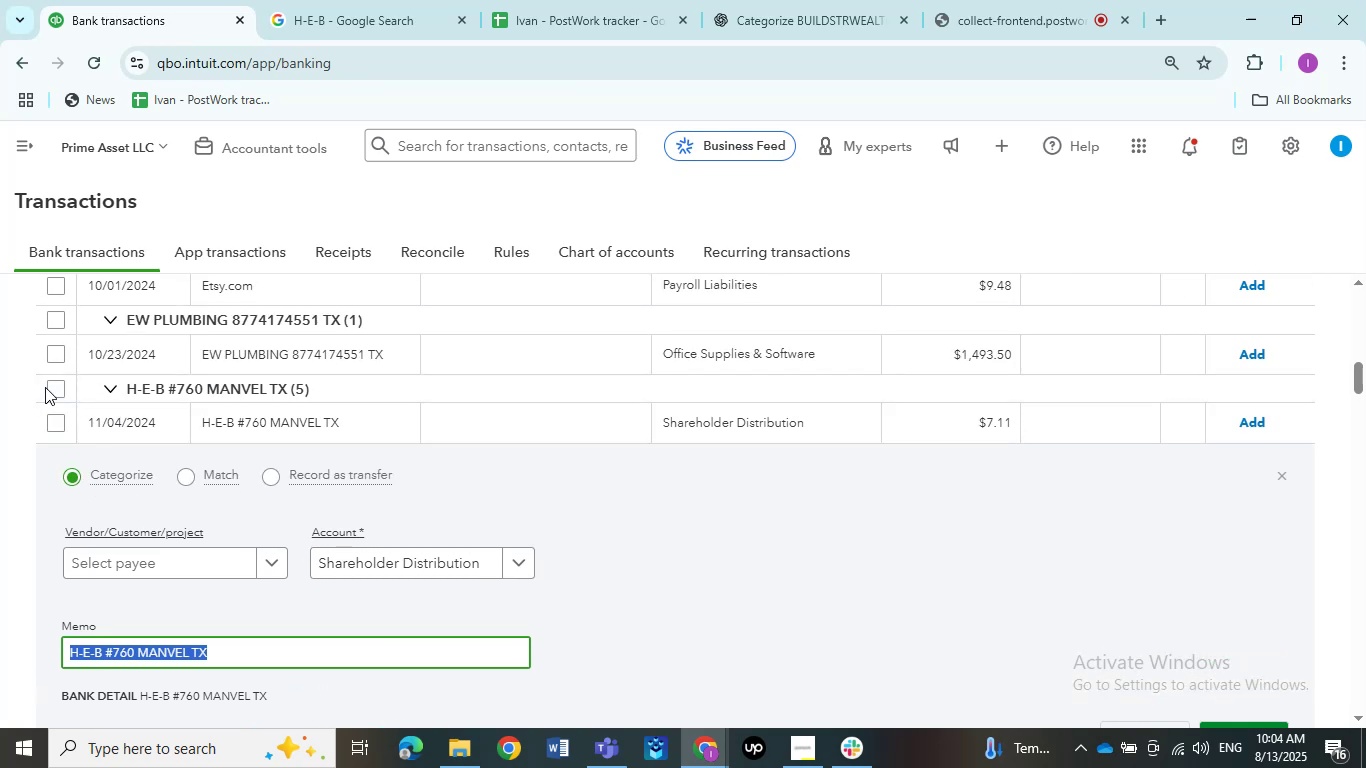 
left_click([51, 387])
 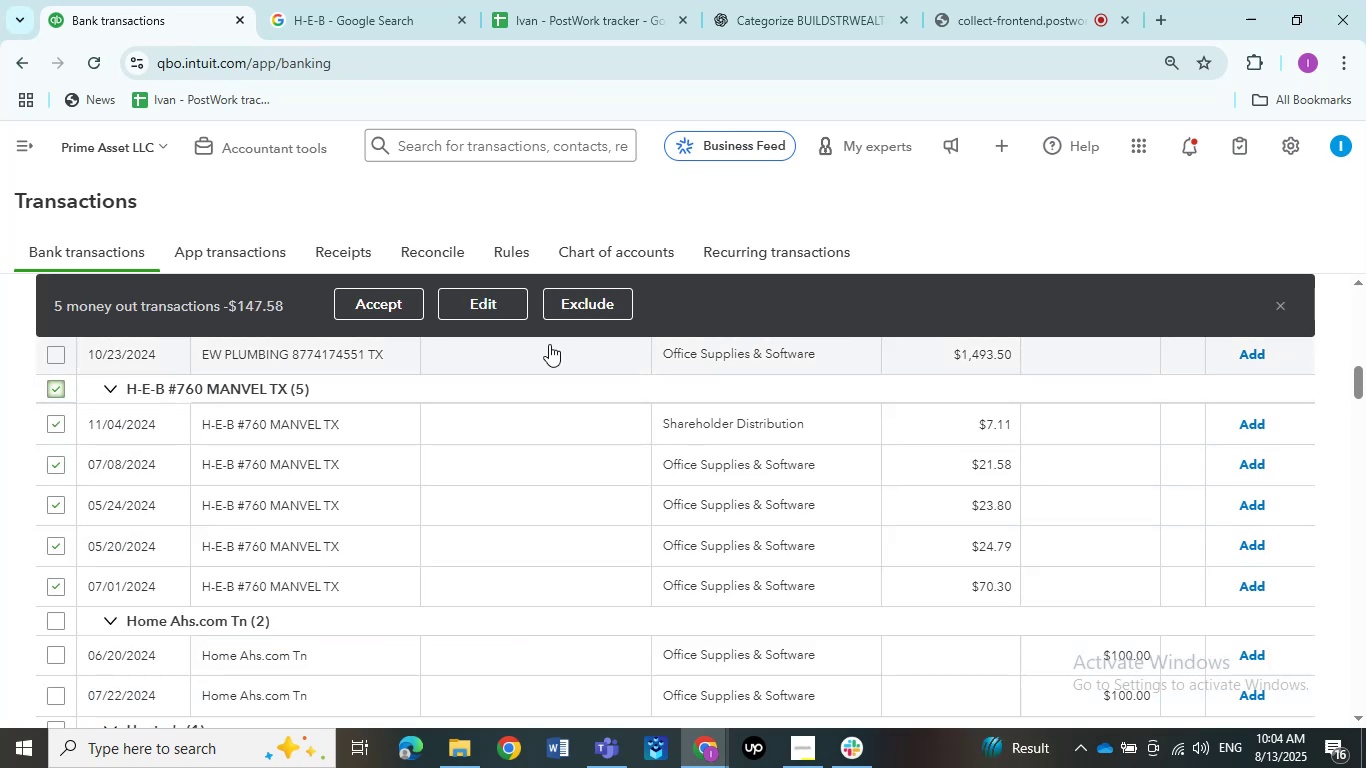 
left_click([506, 294])
 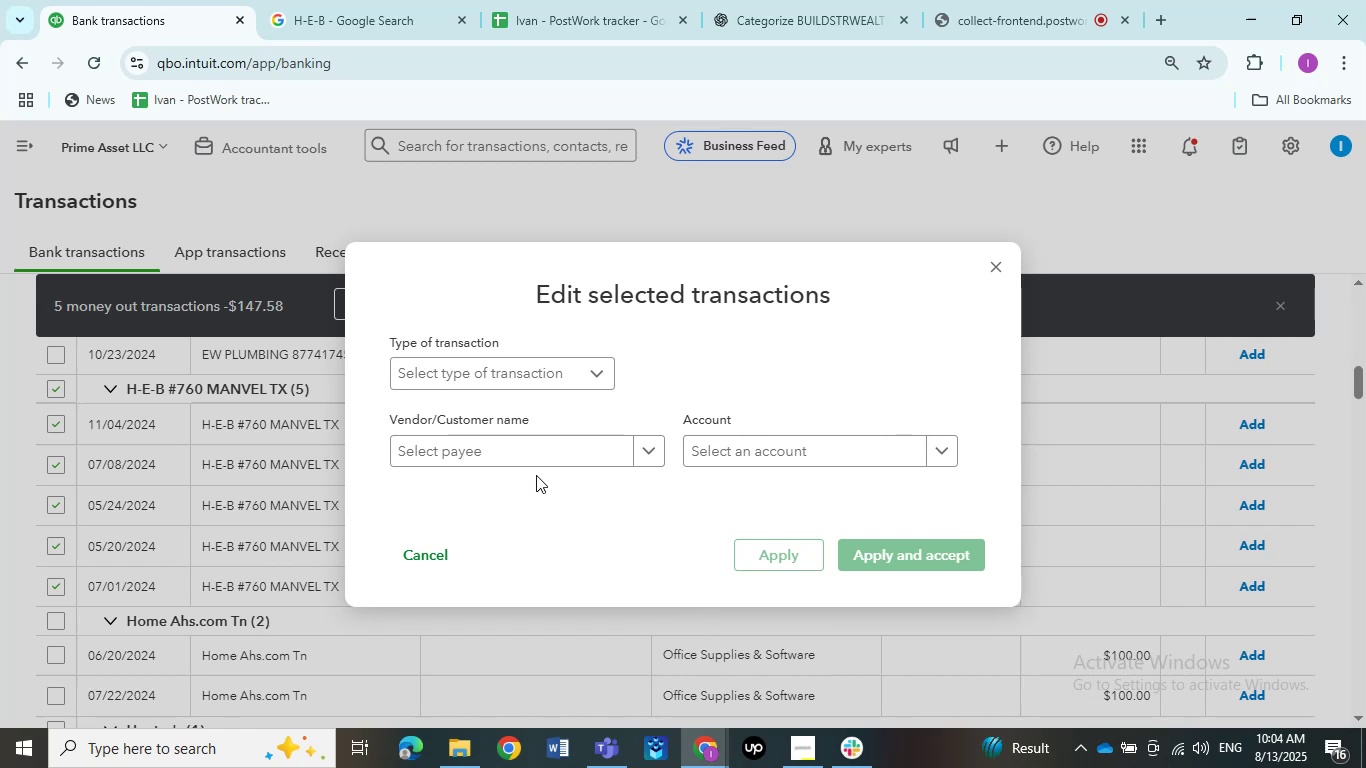 
wait(27.12)
 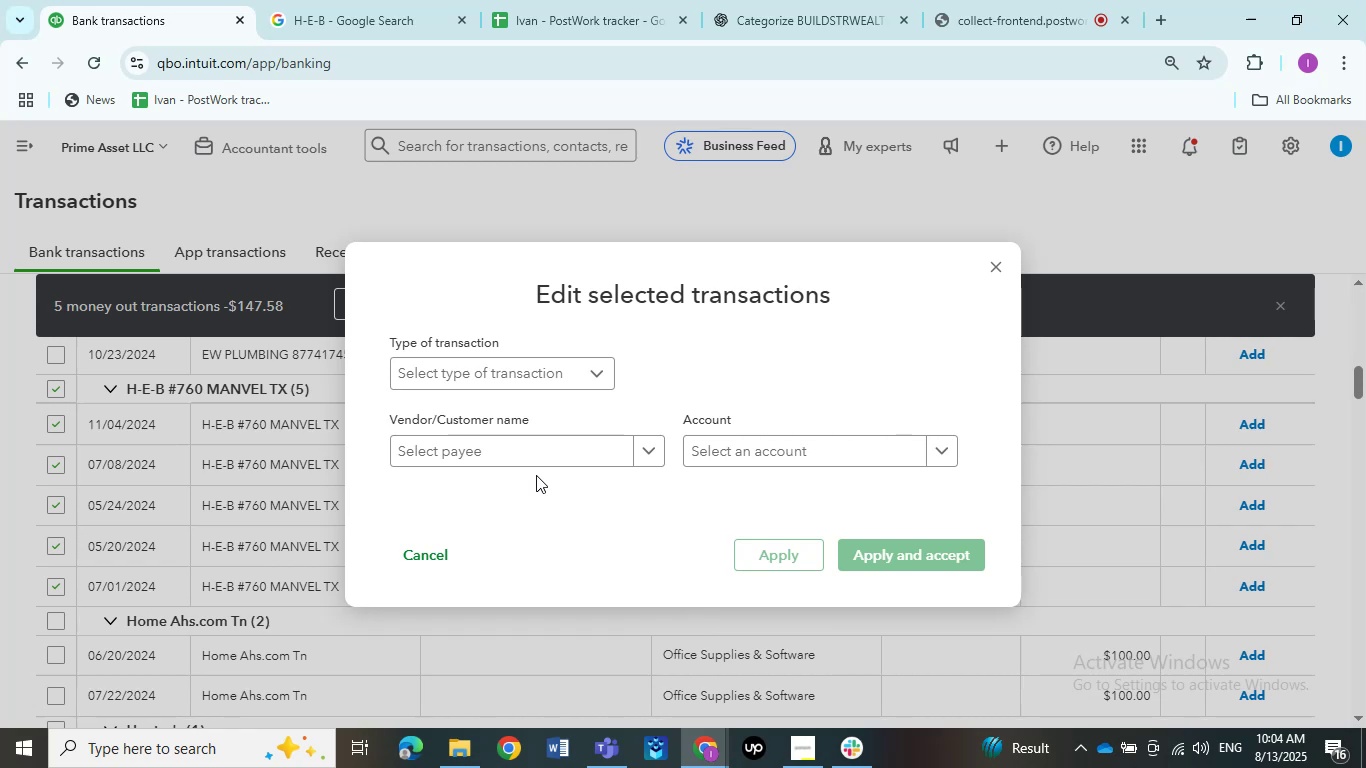 
left_click([834, 458])
 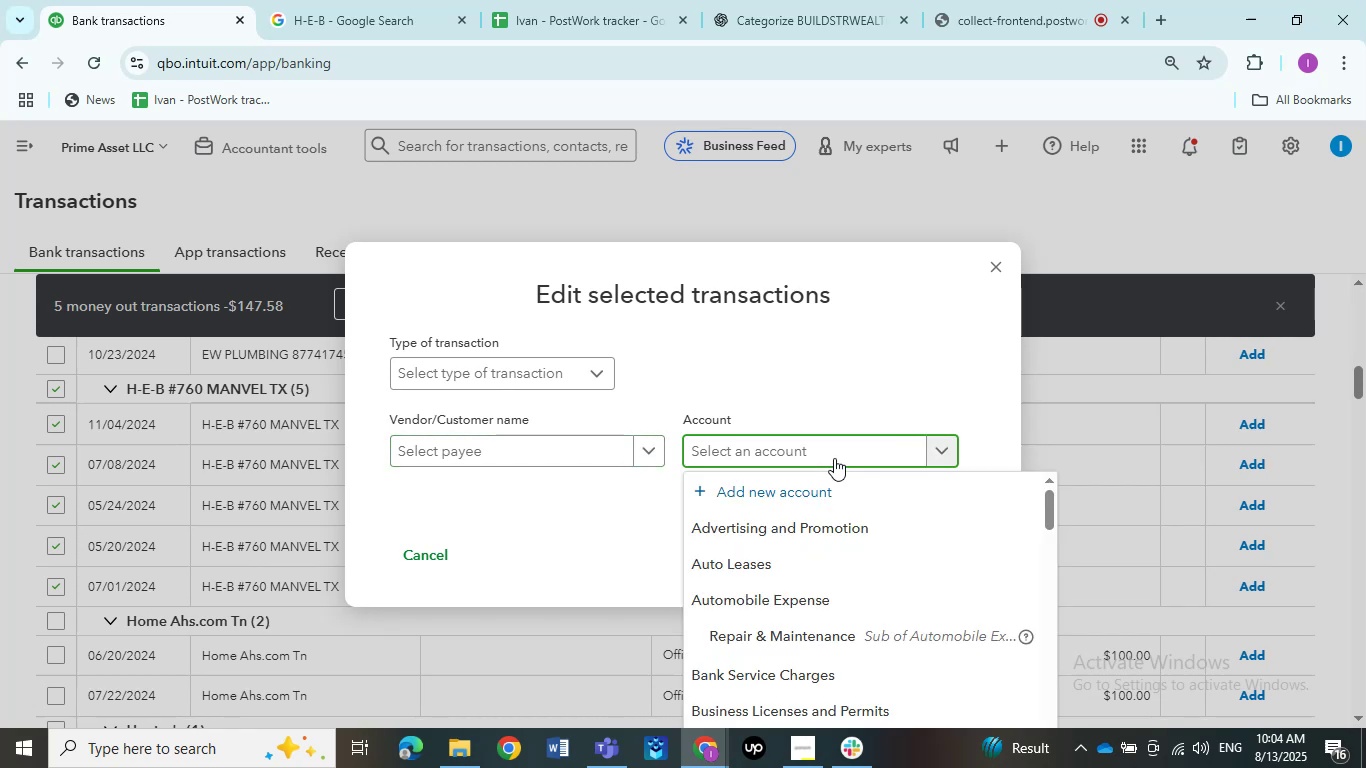 
type(mea)
 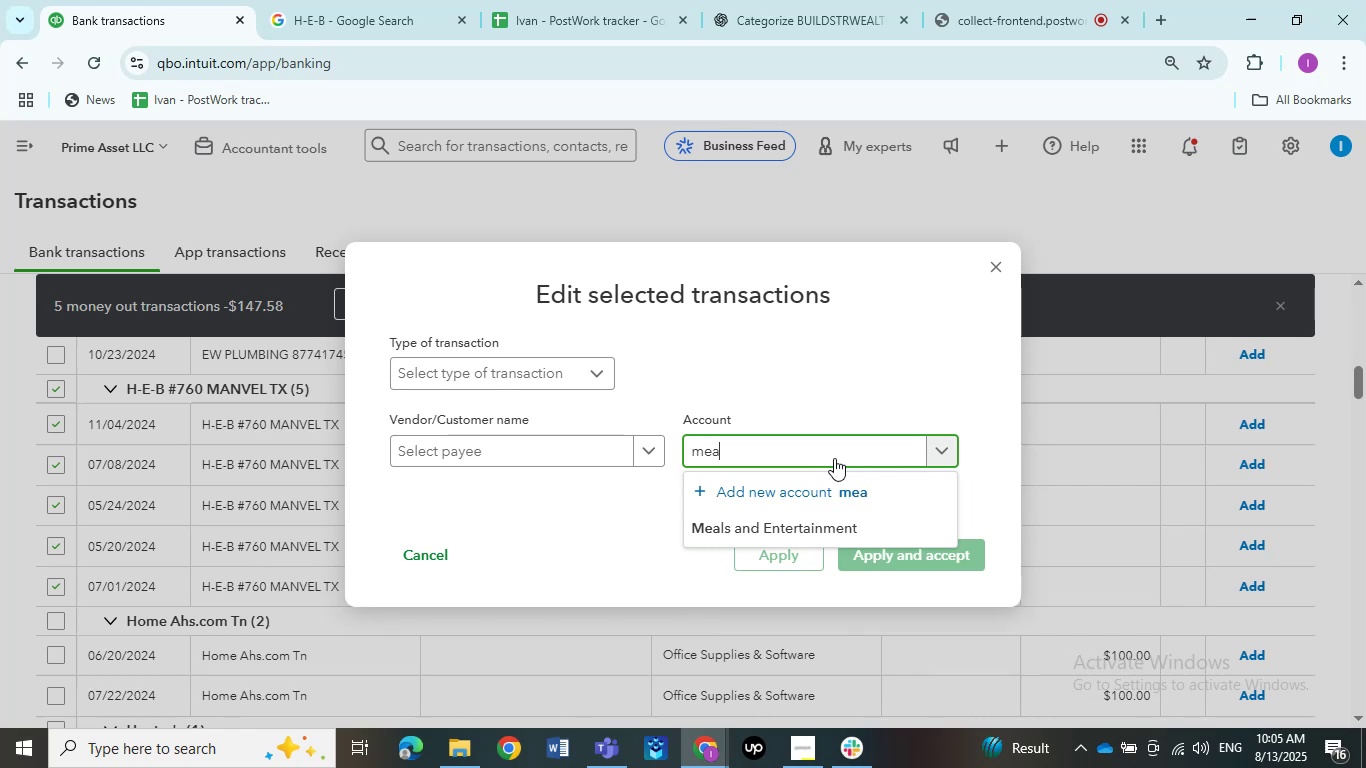 
wait(17.16)
 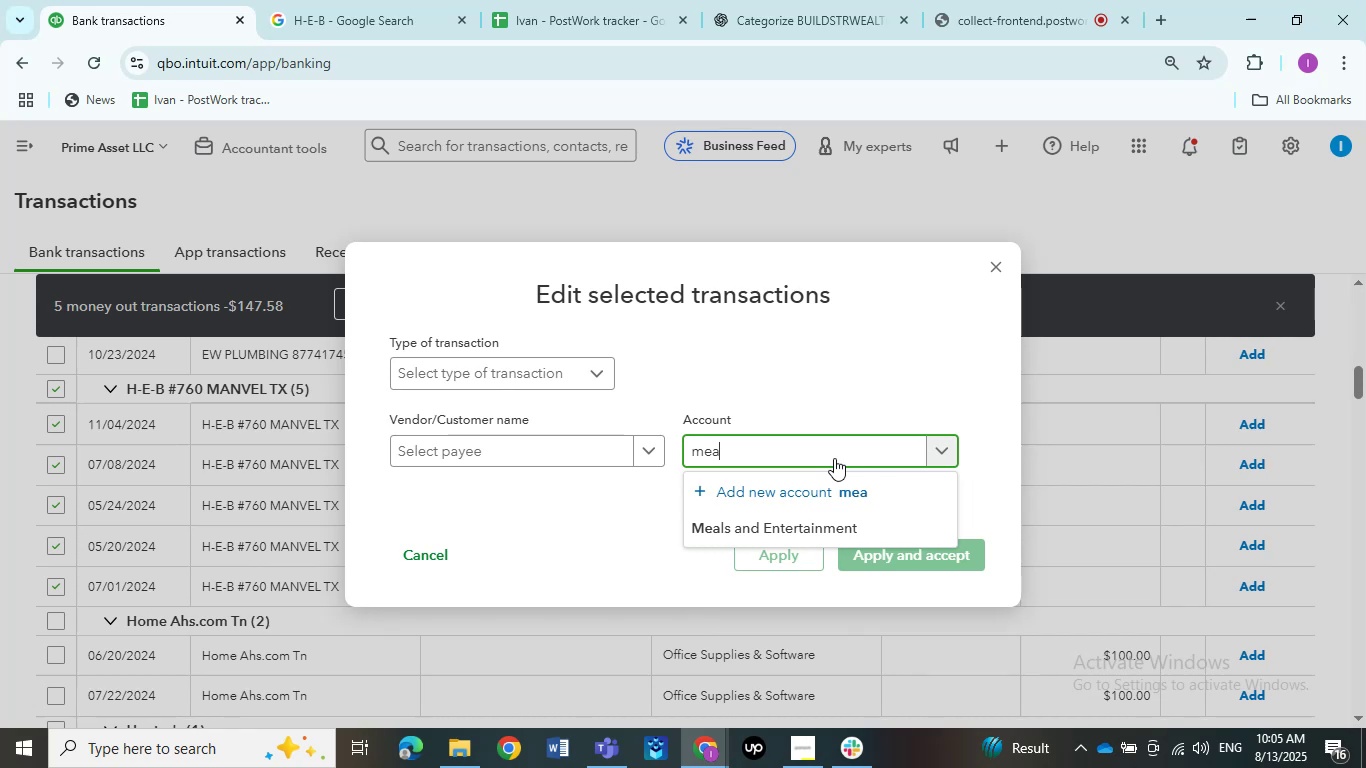 
left_click([803, 532])
 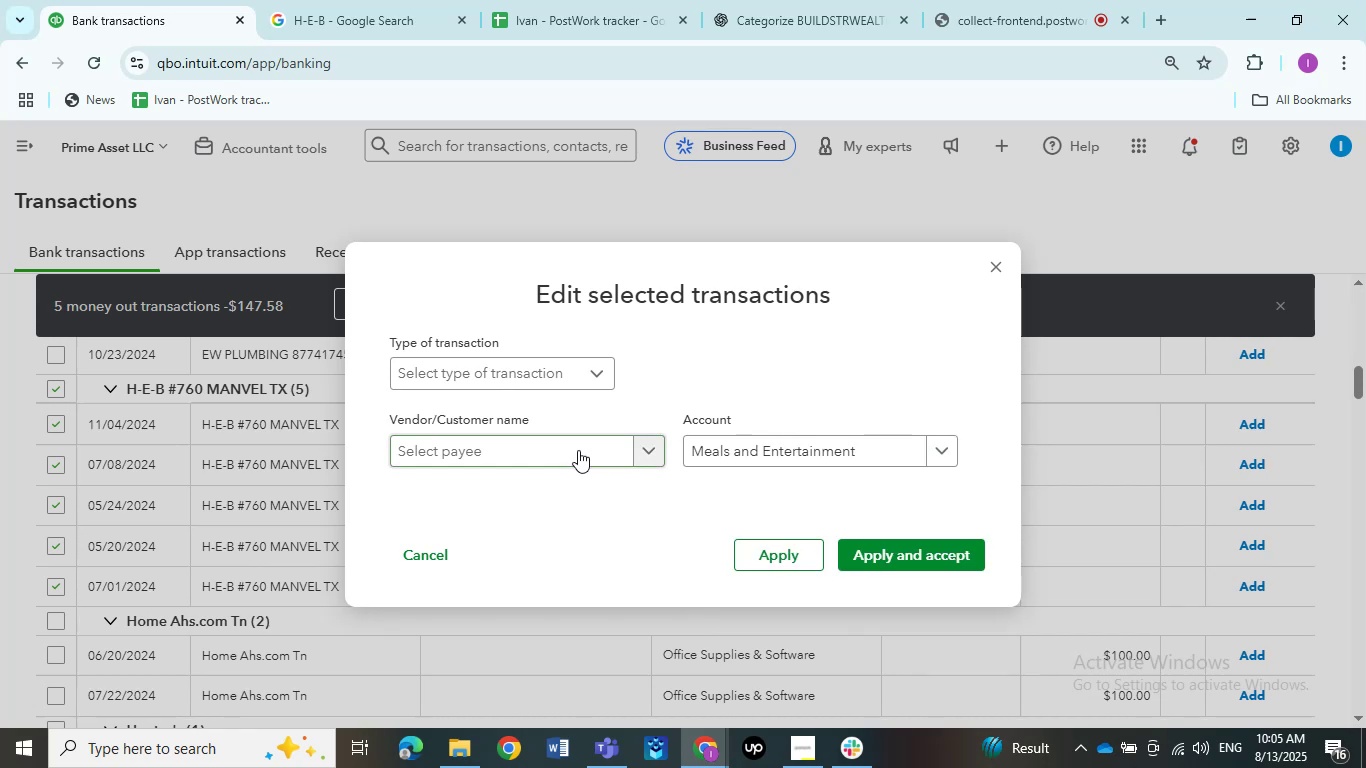 
left_click([538, 447])
 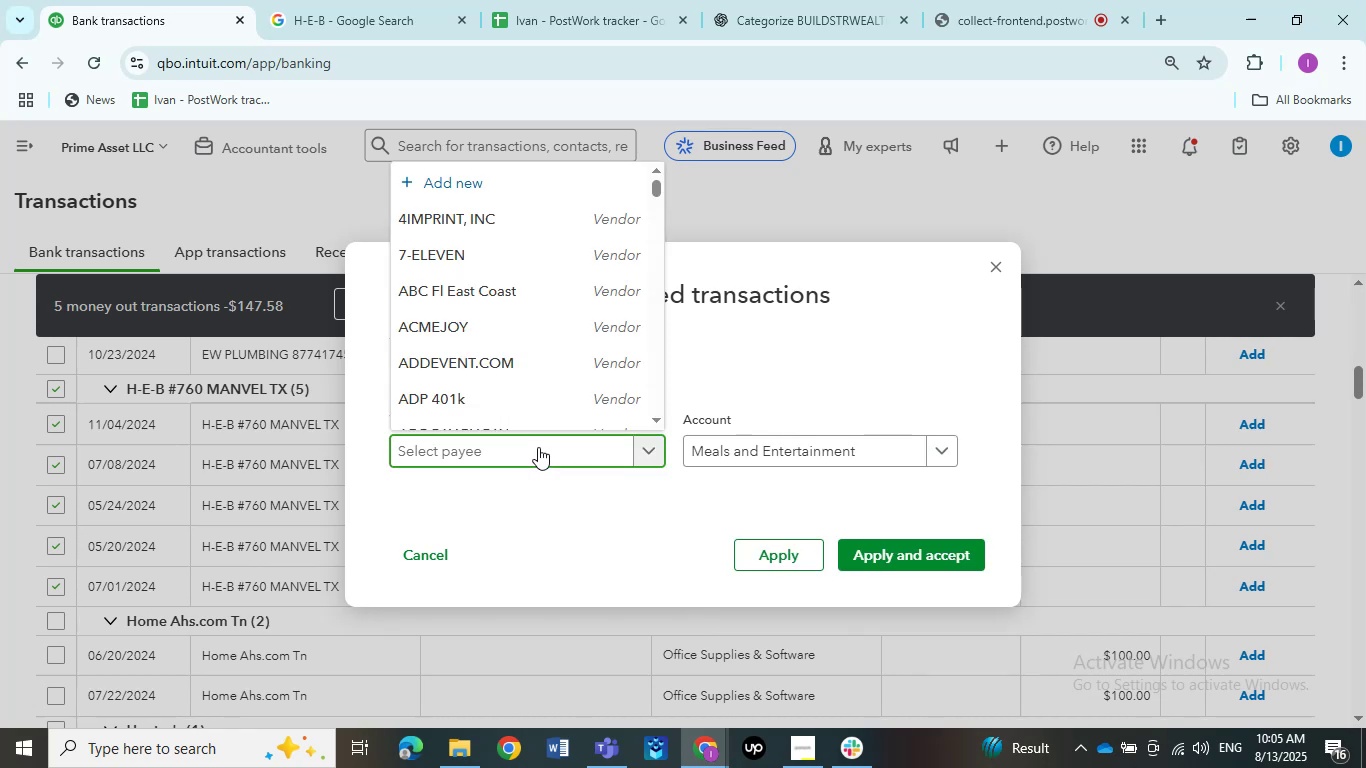 
key(Control+V)
 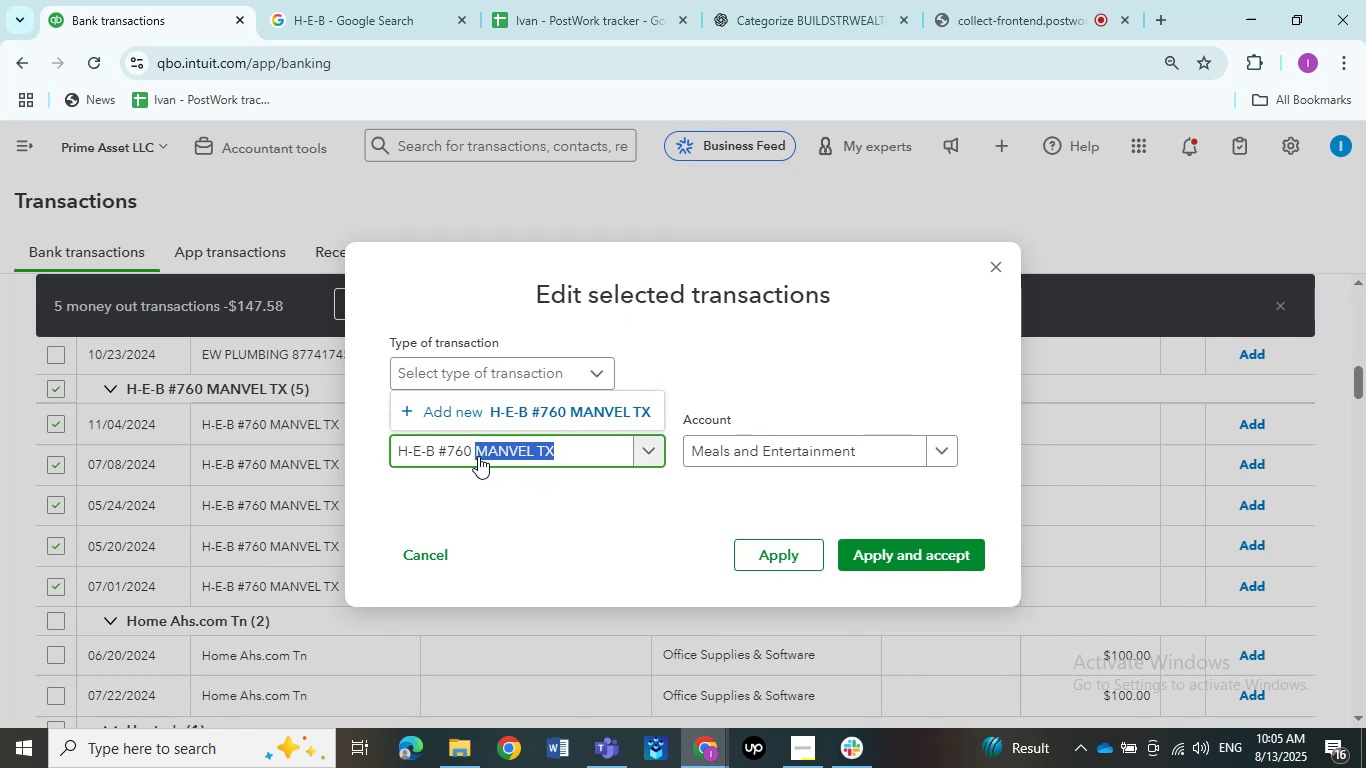 
left_click([573, 446])
 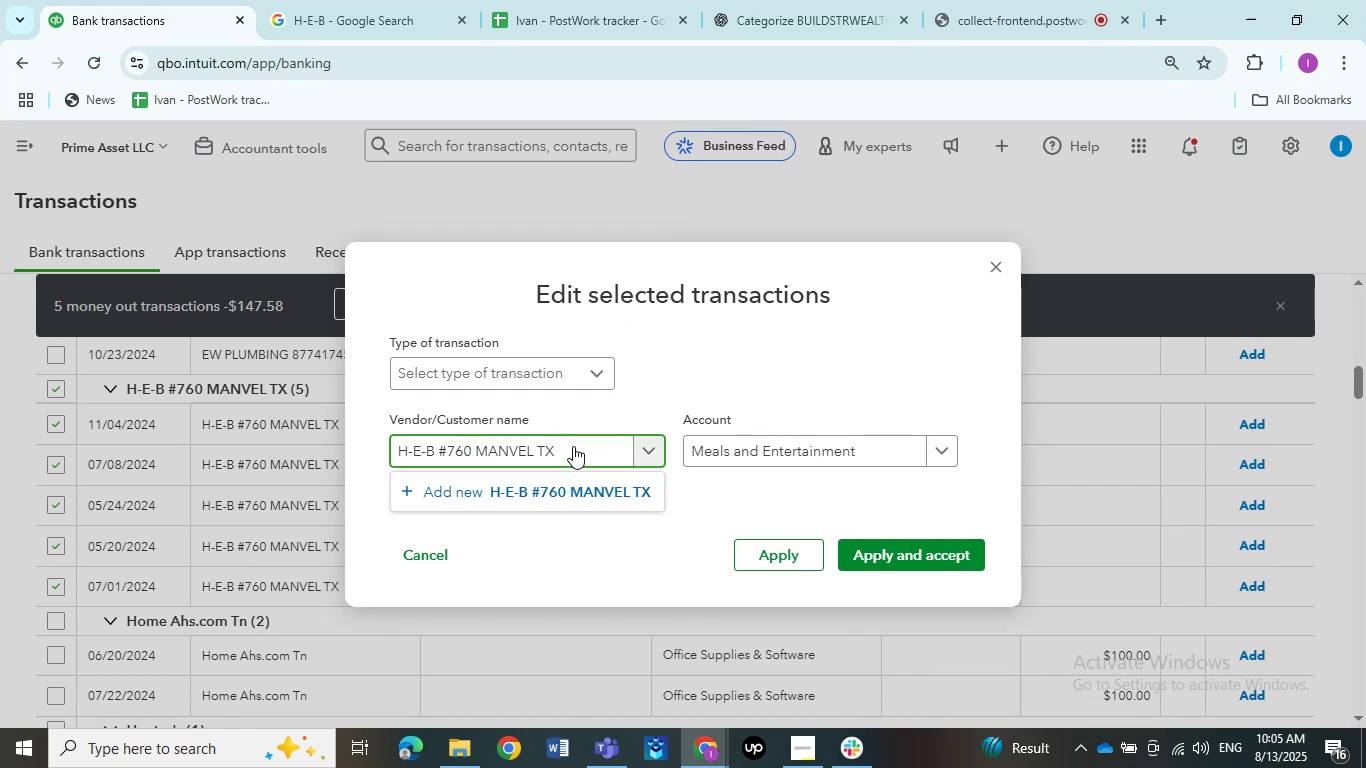 
key(Backspace)
 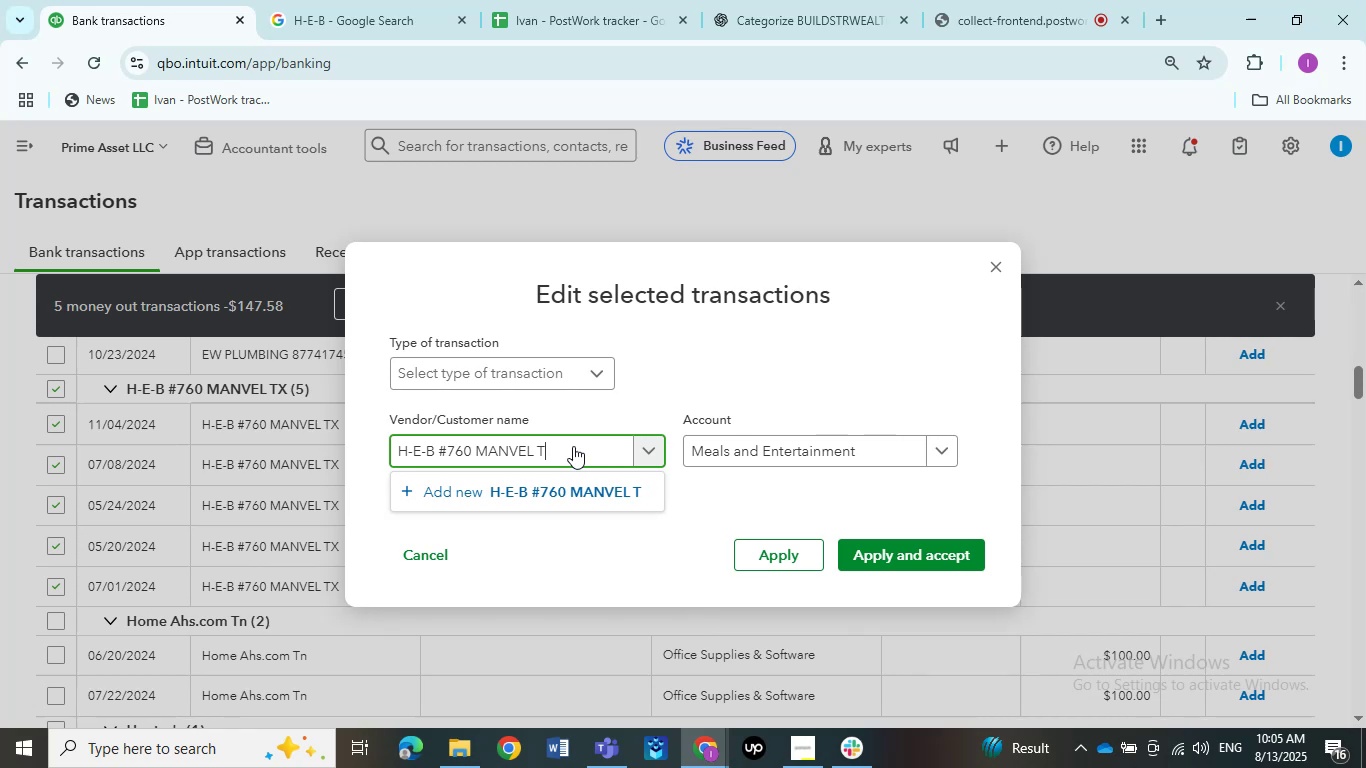 
key(Backspace)
 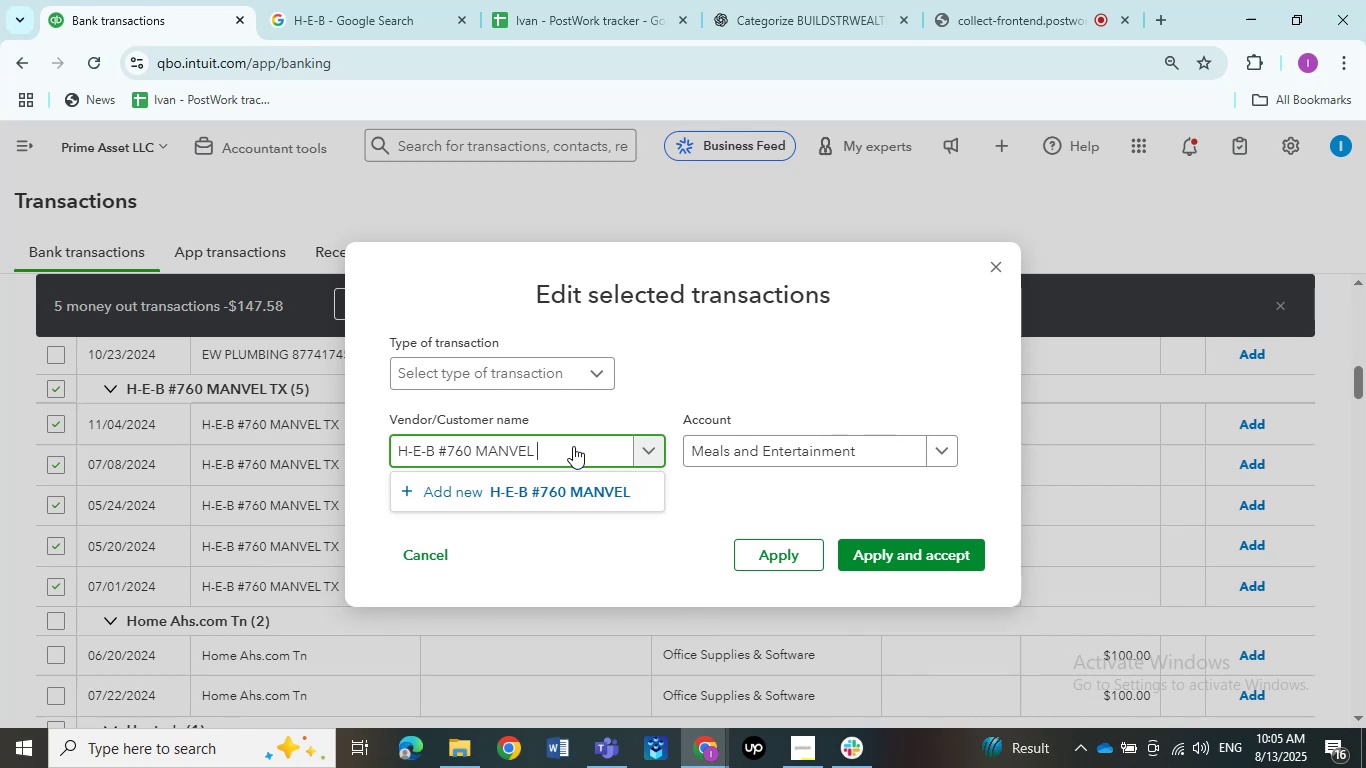 
key(Backspace)
 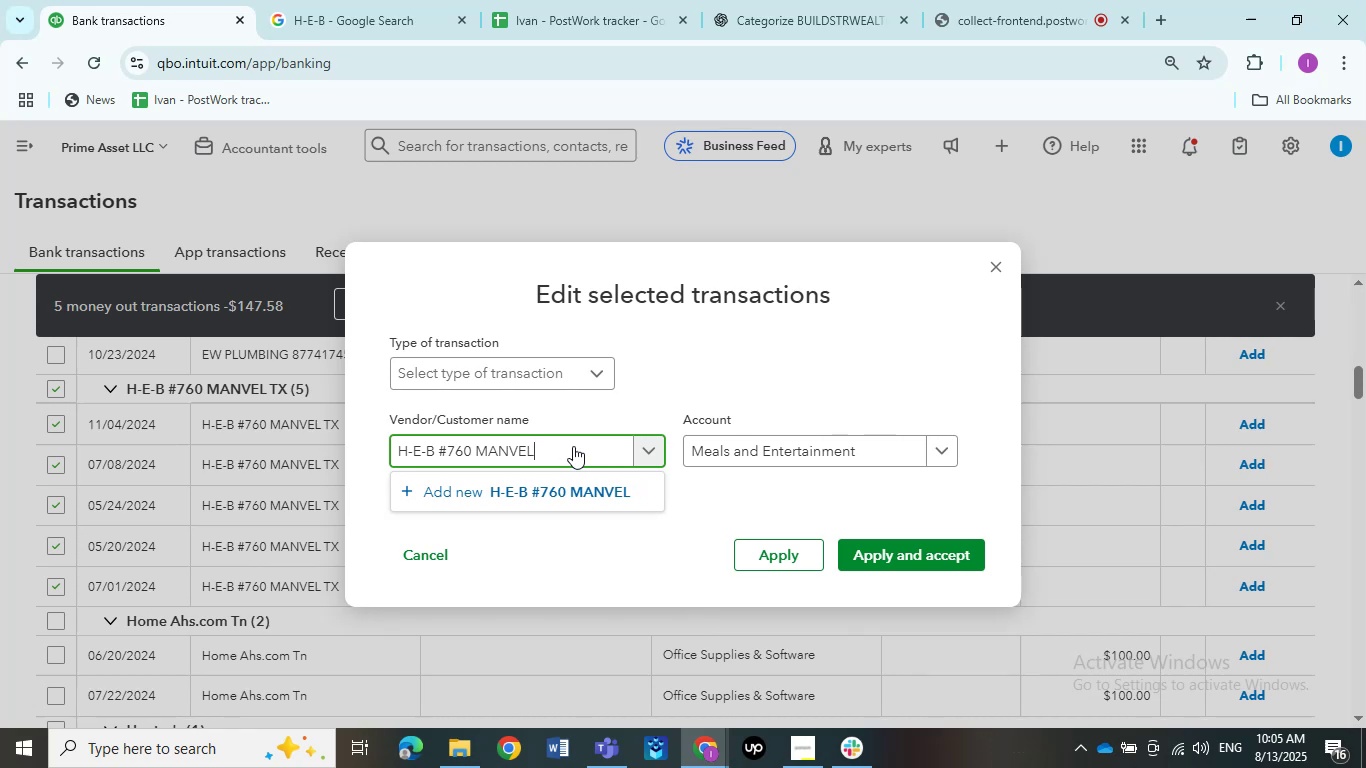 
wait(9.83)
 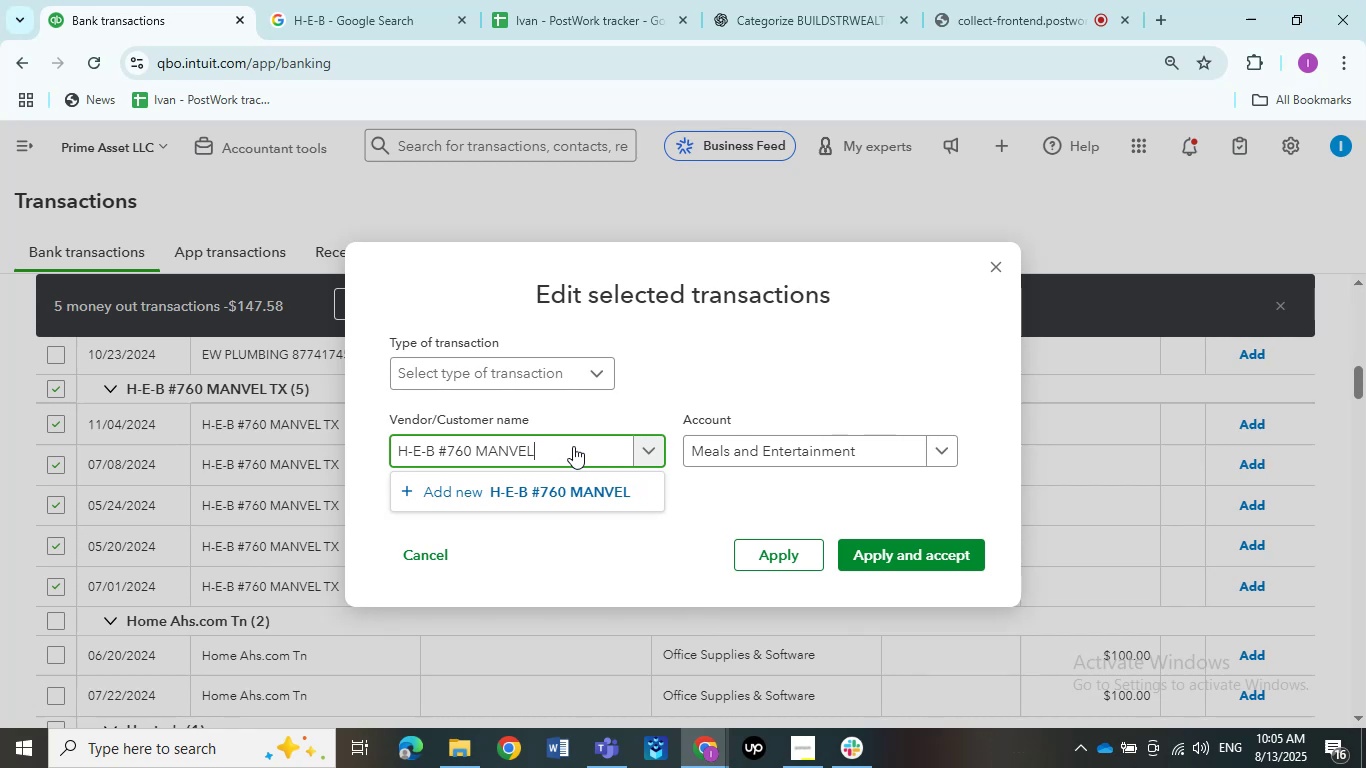 
key(Backspace)
 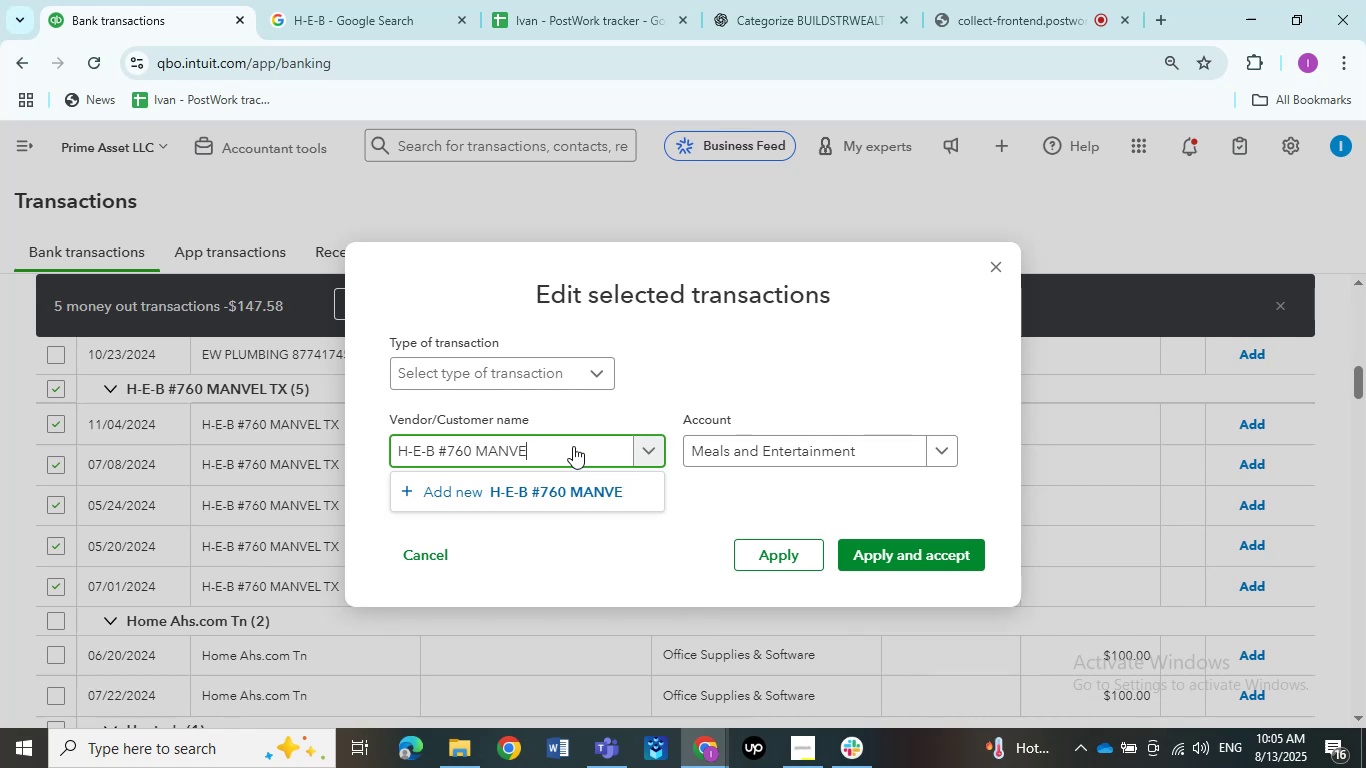 
key(Backspace)
 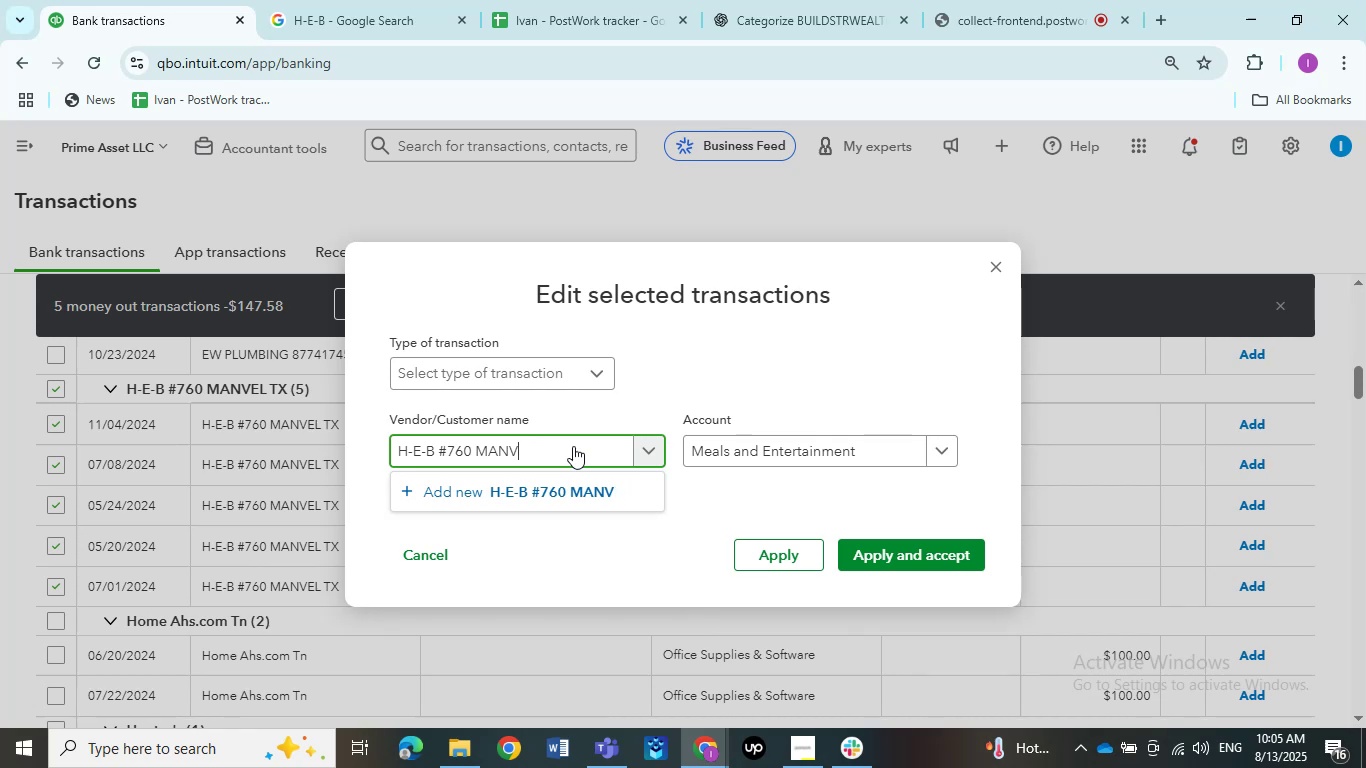 
key(Backspace)
 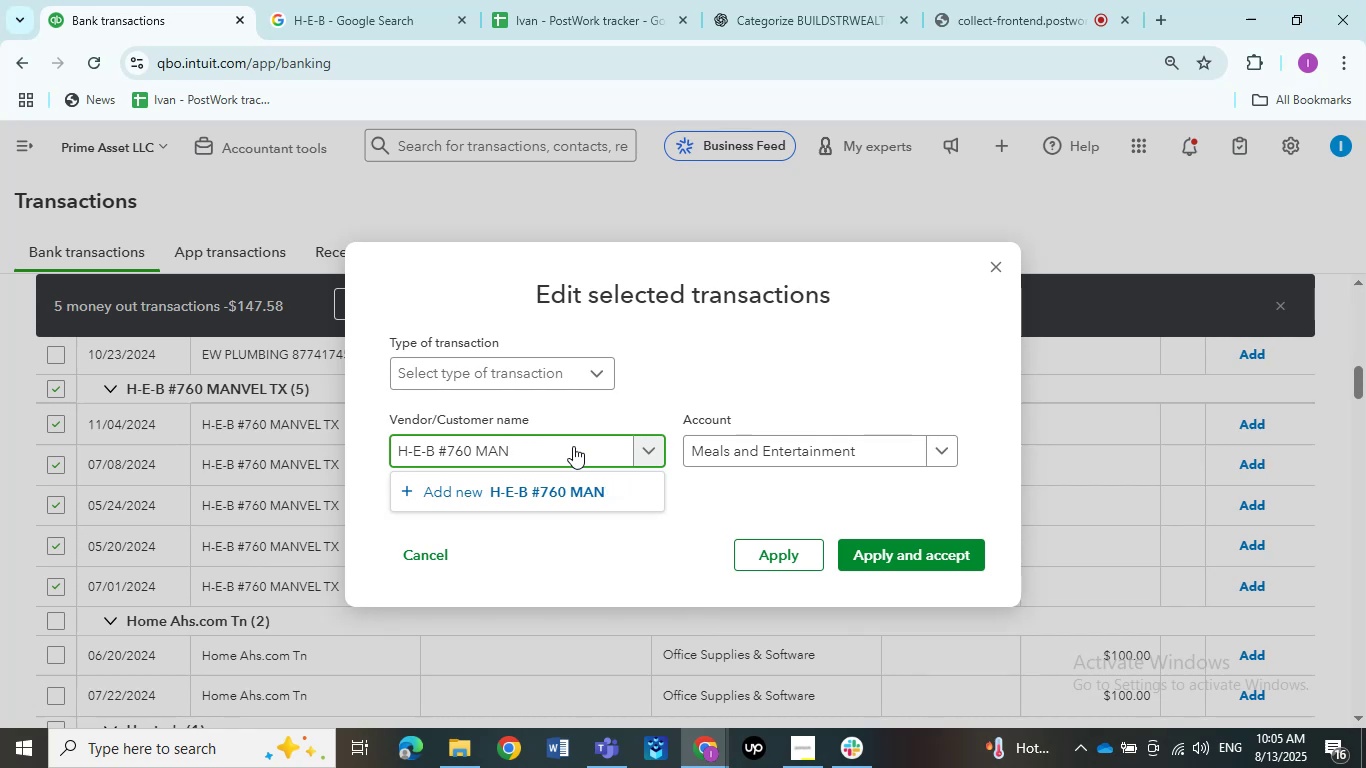 
key(Backspace)
 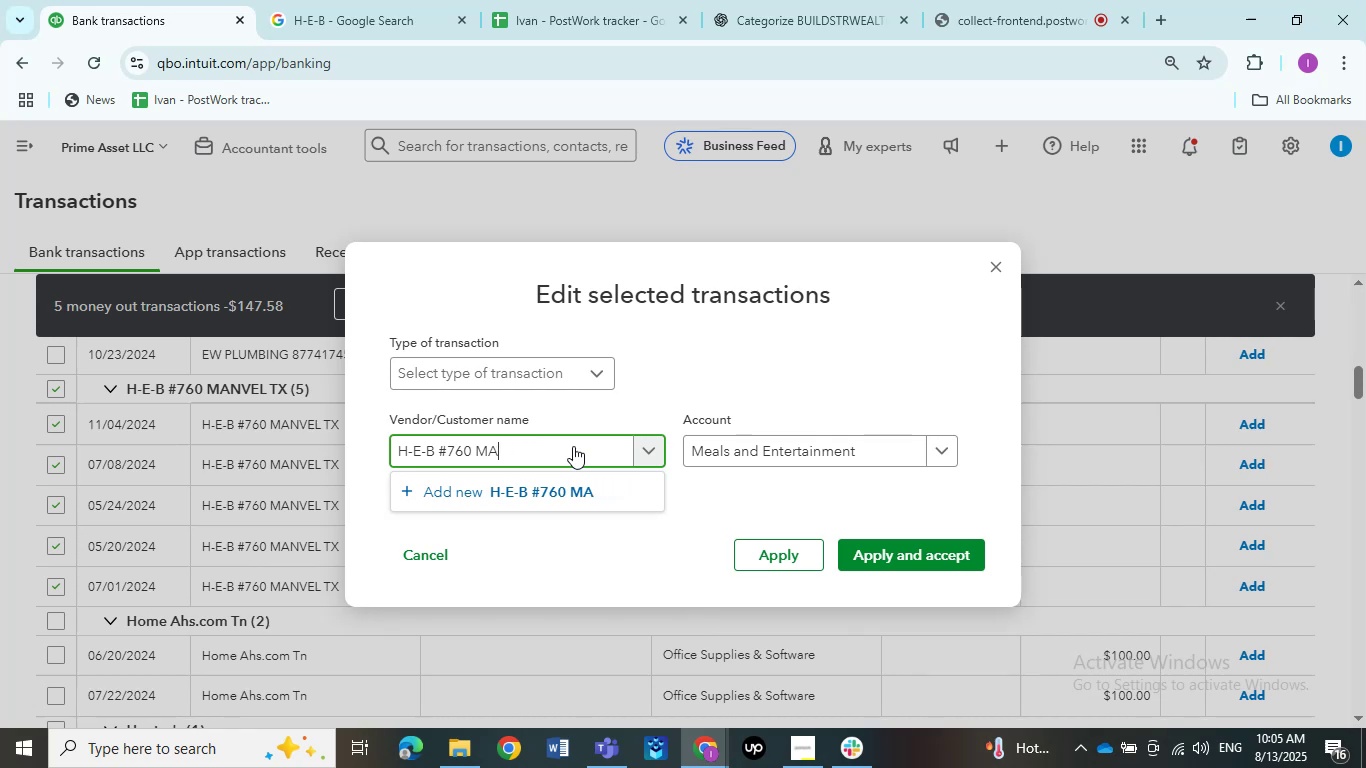 
key(Backspace)
 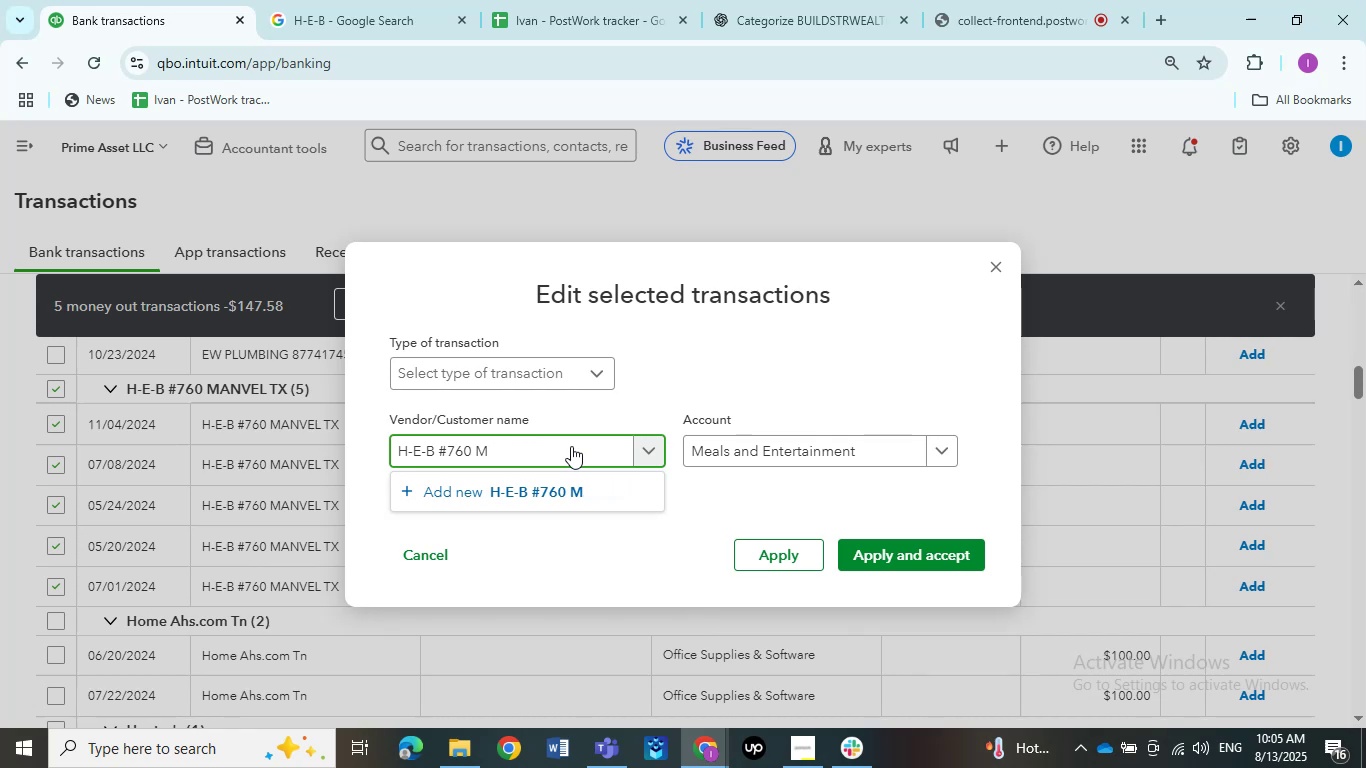 
key(Backspace)
 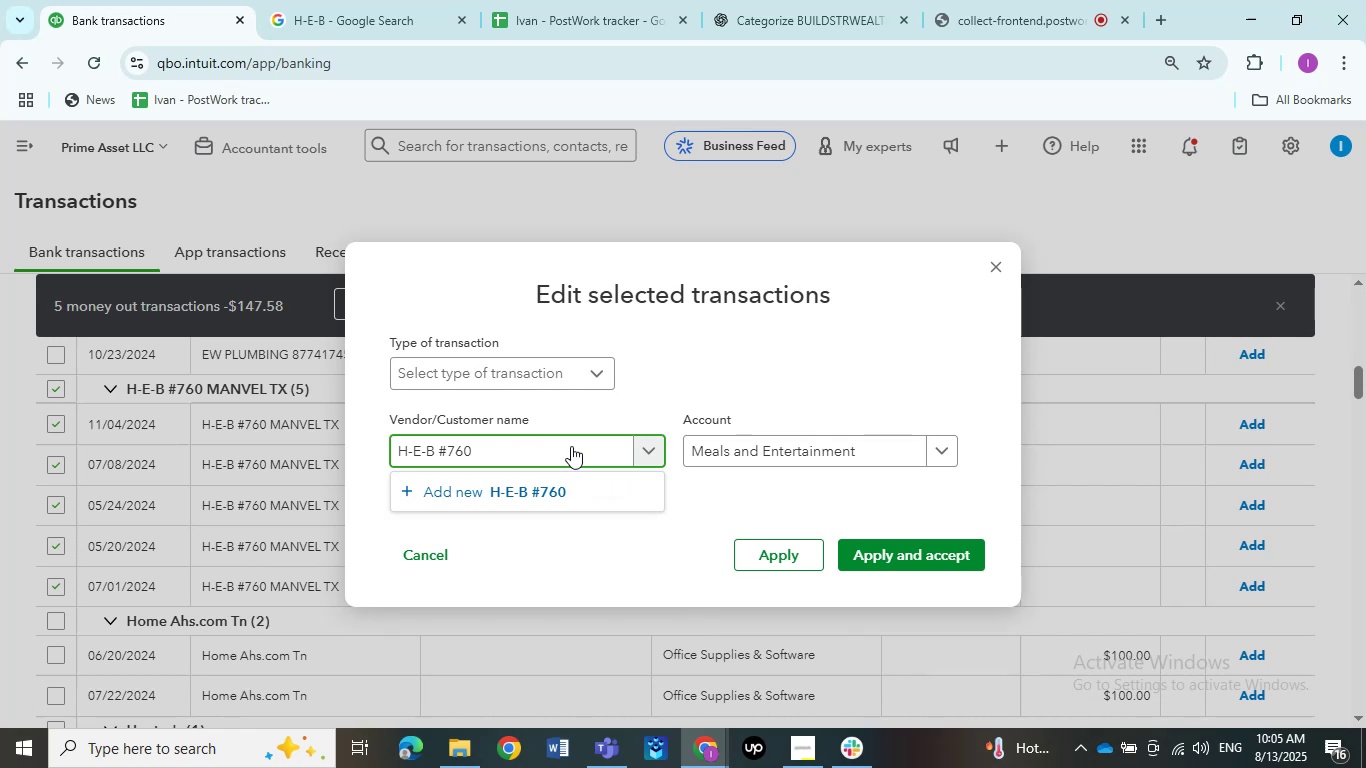 
key(Backspace)
 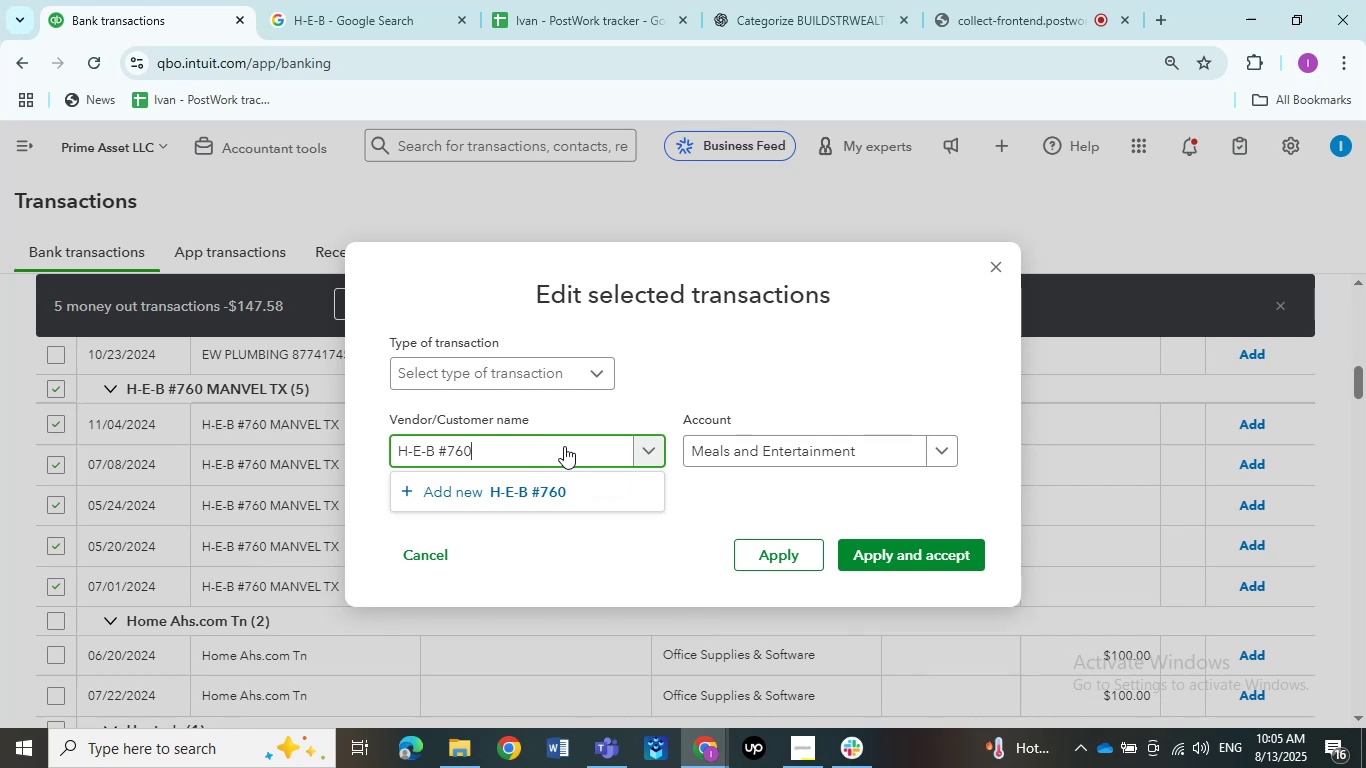 
key(Backspace)
 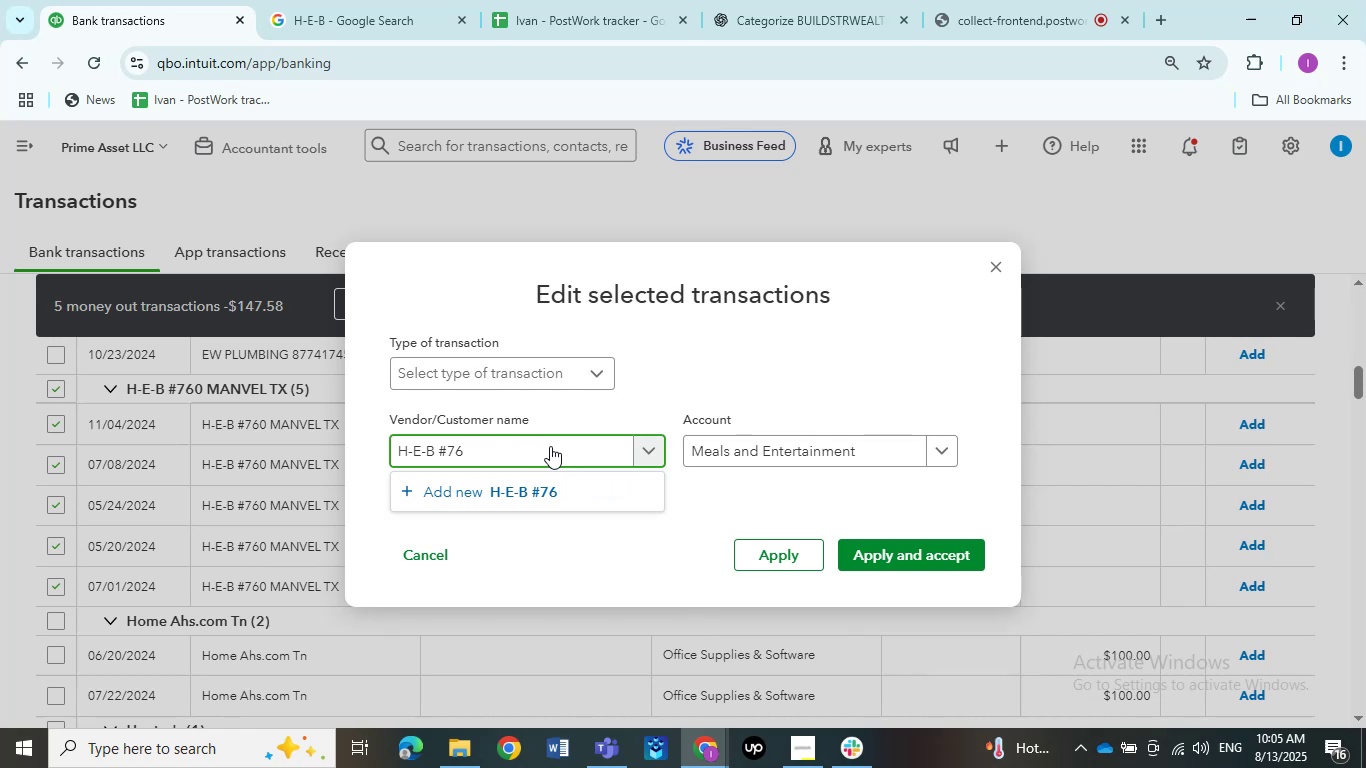 
key(Backspace)
 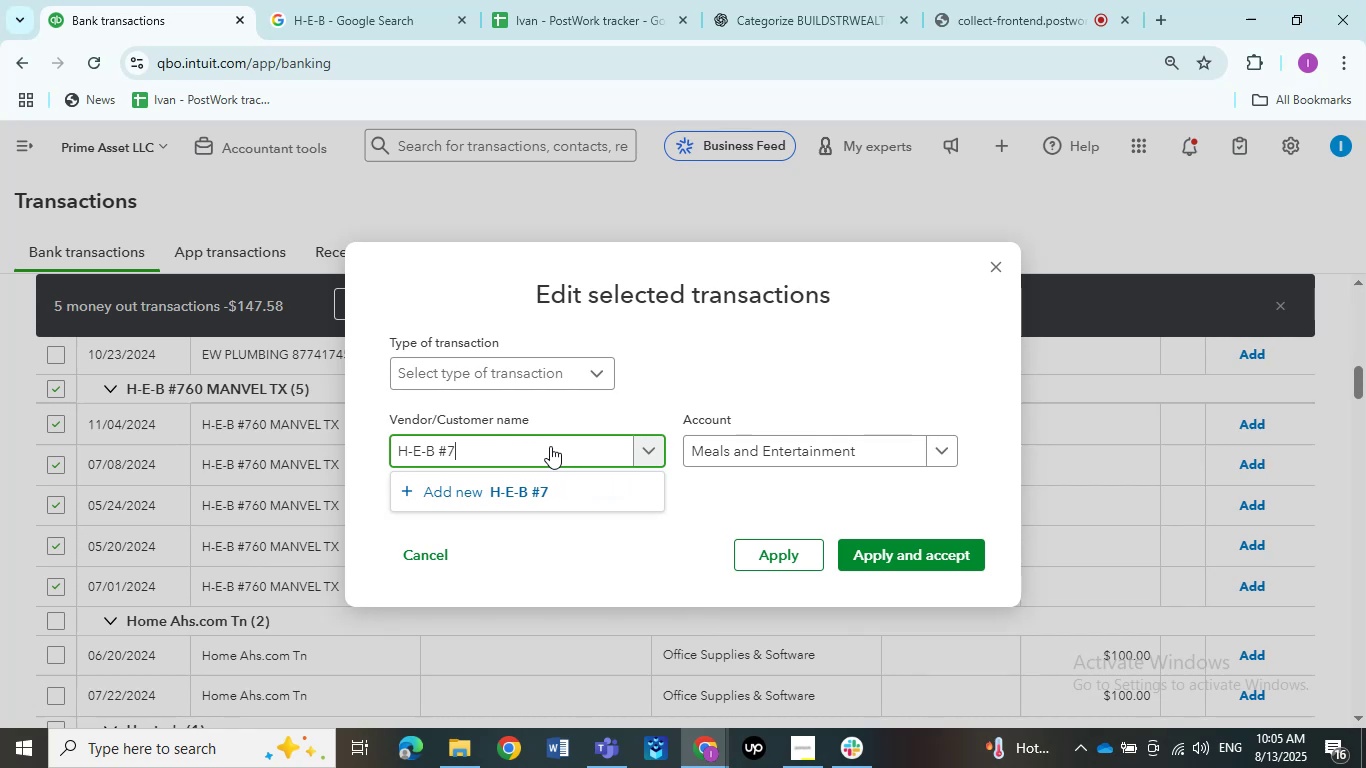 
key(Backspace)
 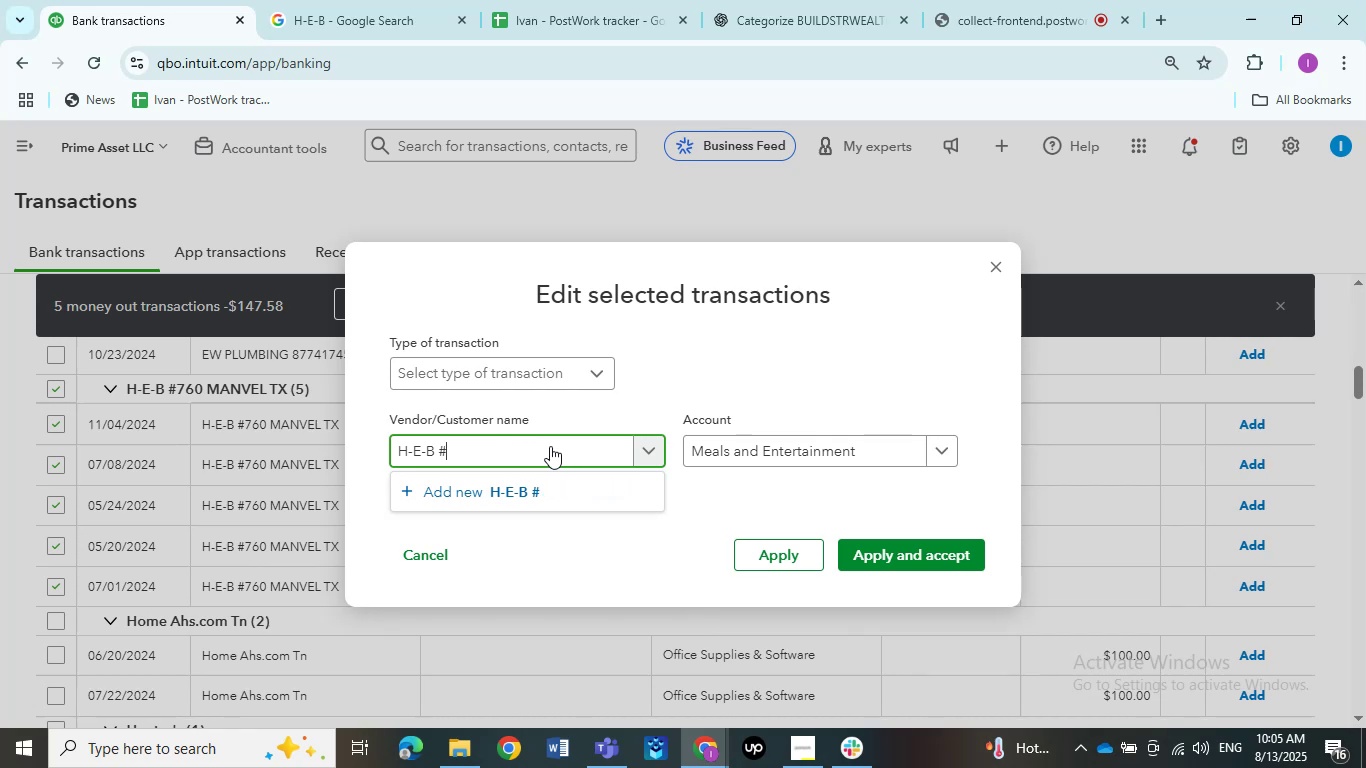 
key(Backspace)
 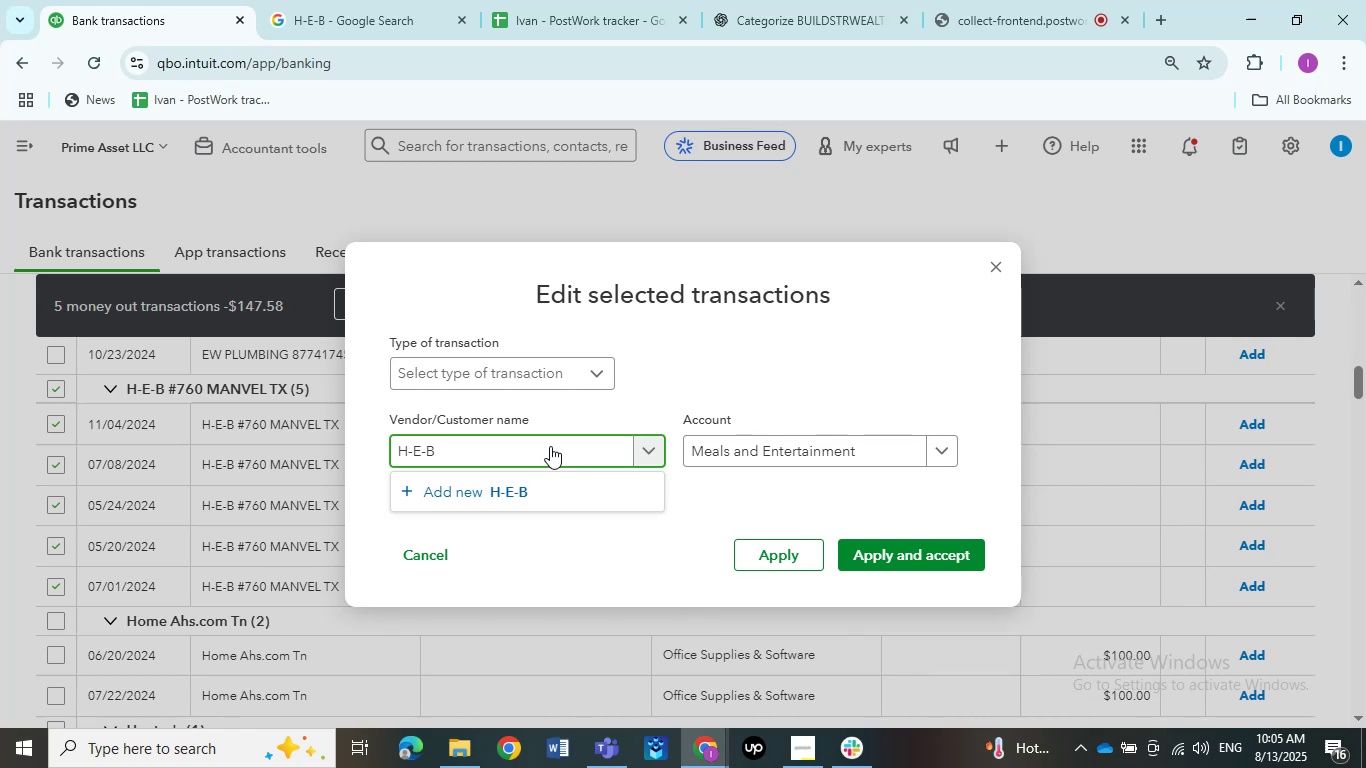 
wait(7.78)
 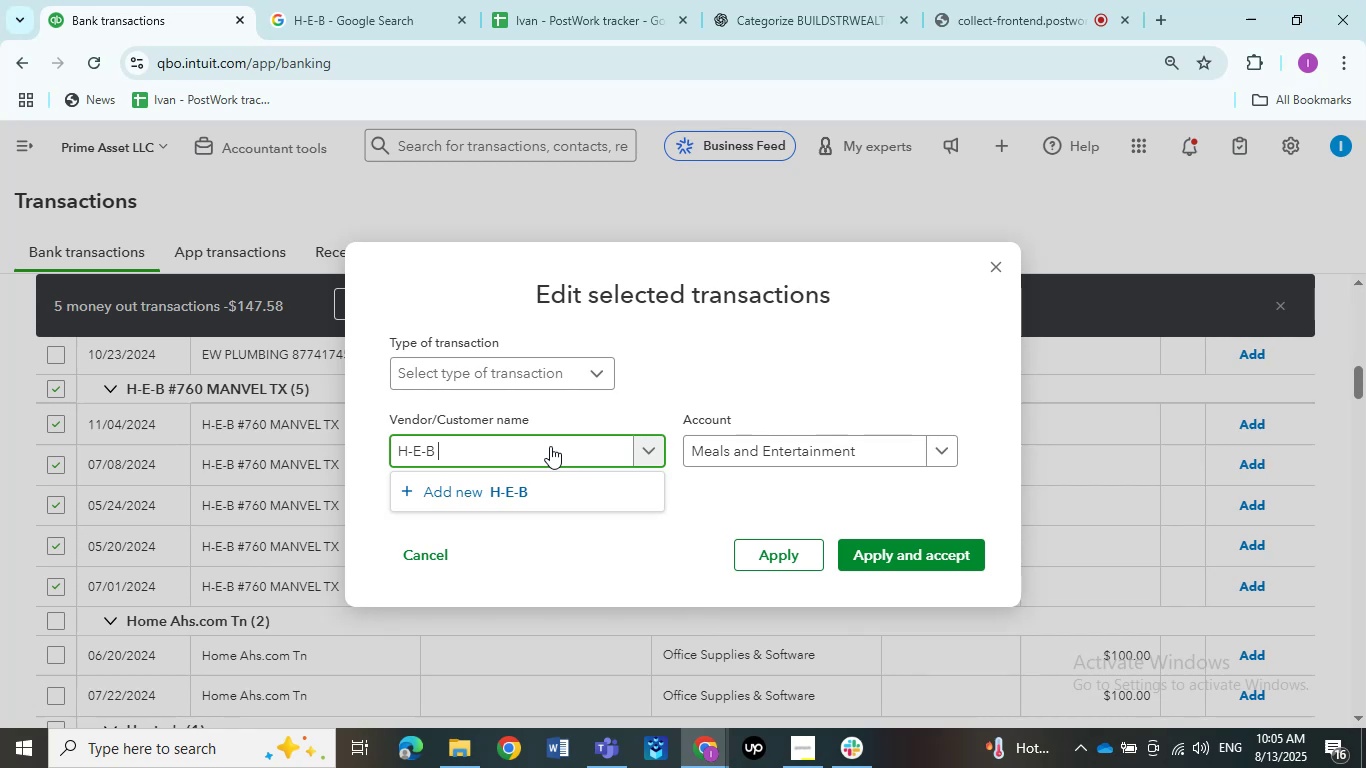 
left_click([893, 554])
 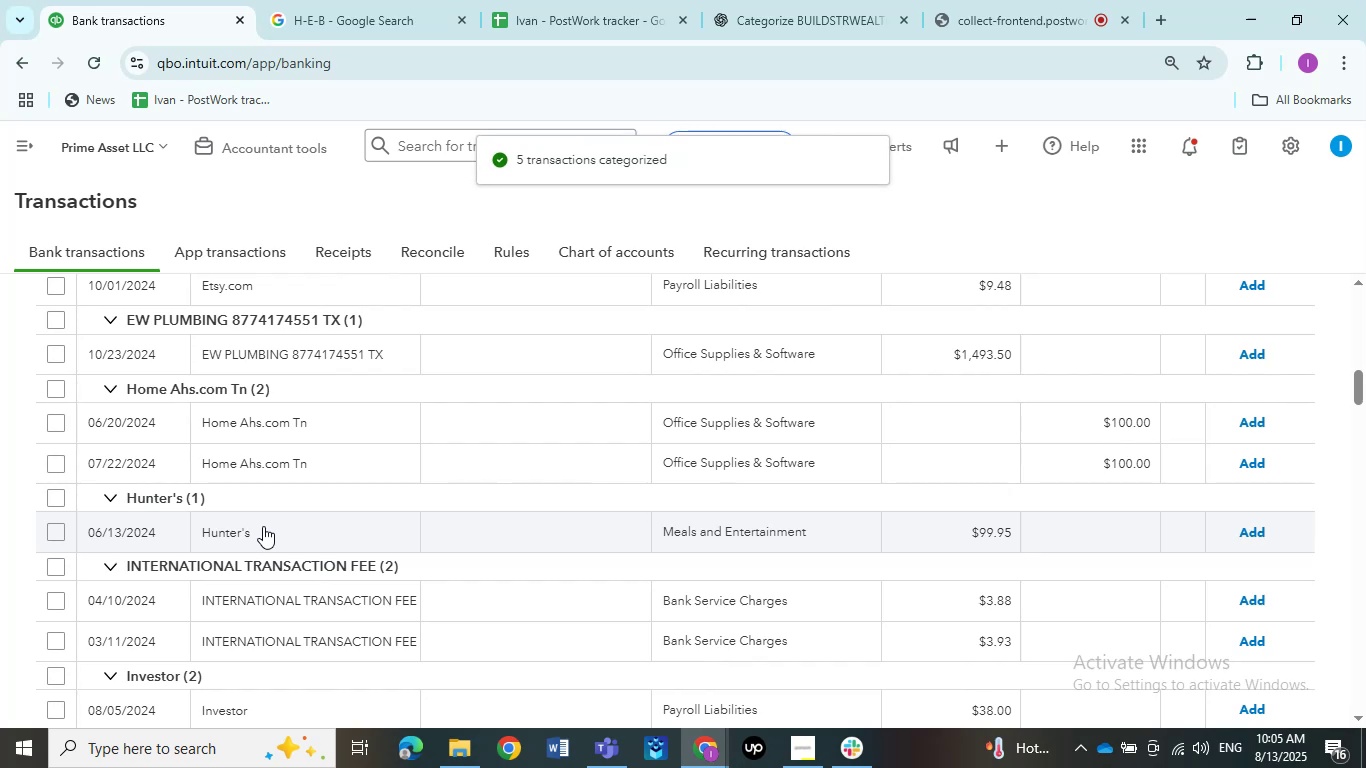 
wait(6.59)
 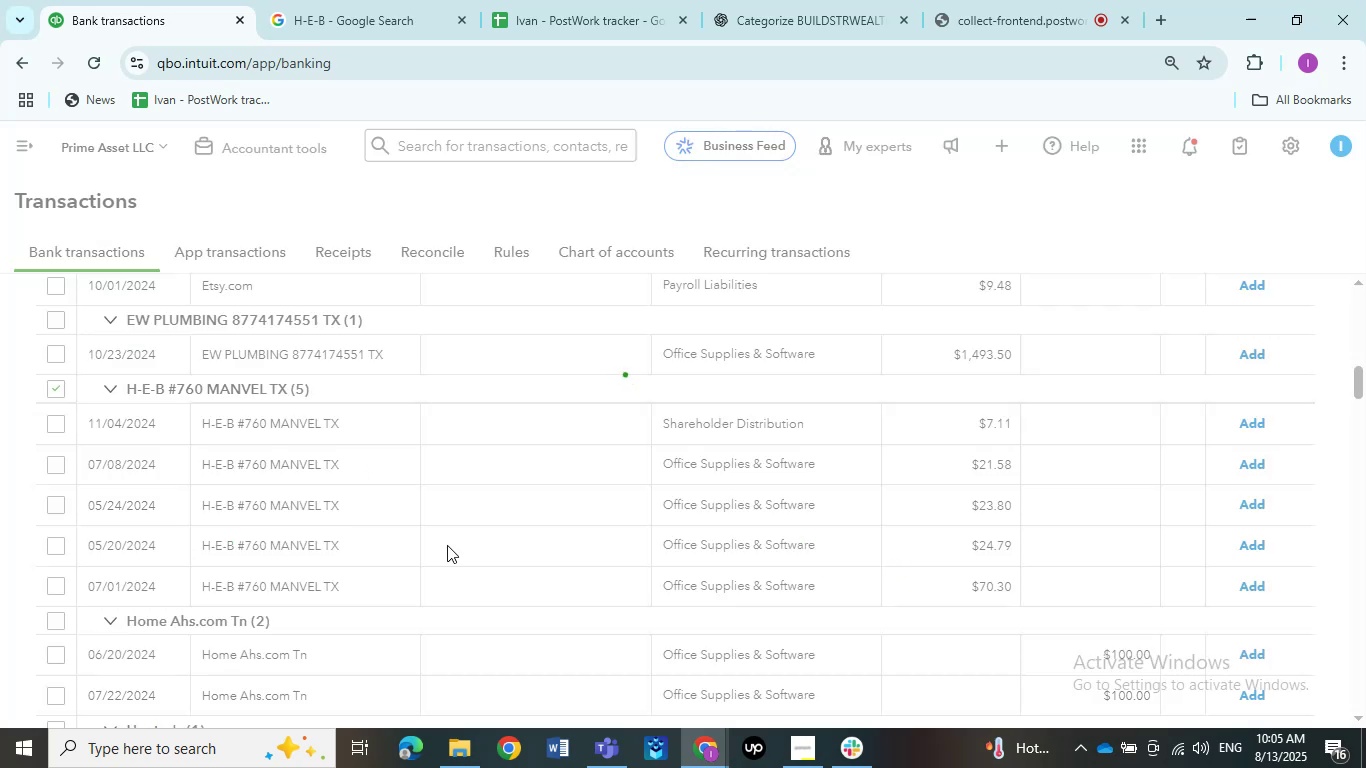 
scroll: coordinate [262, 521], scroll_direction: up, amount: 1.0
 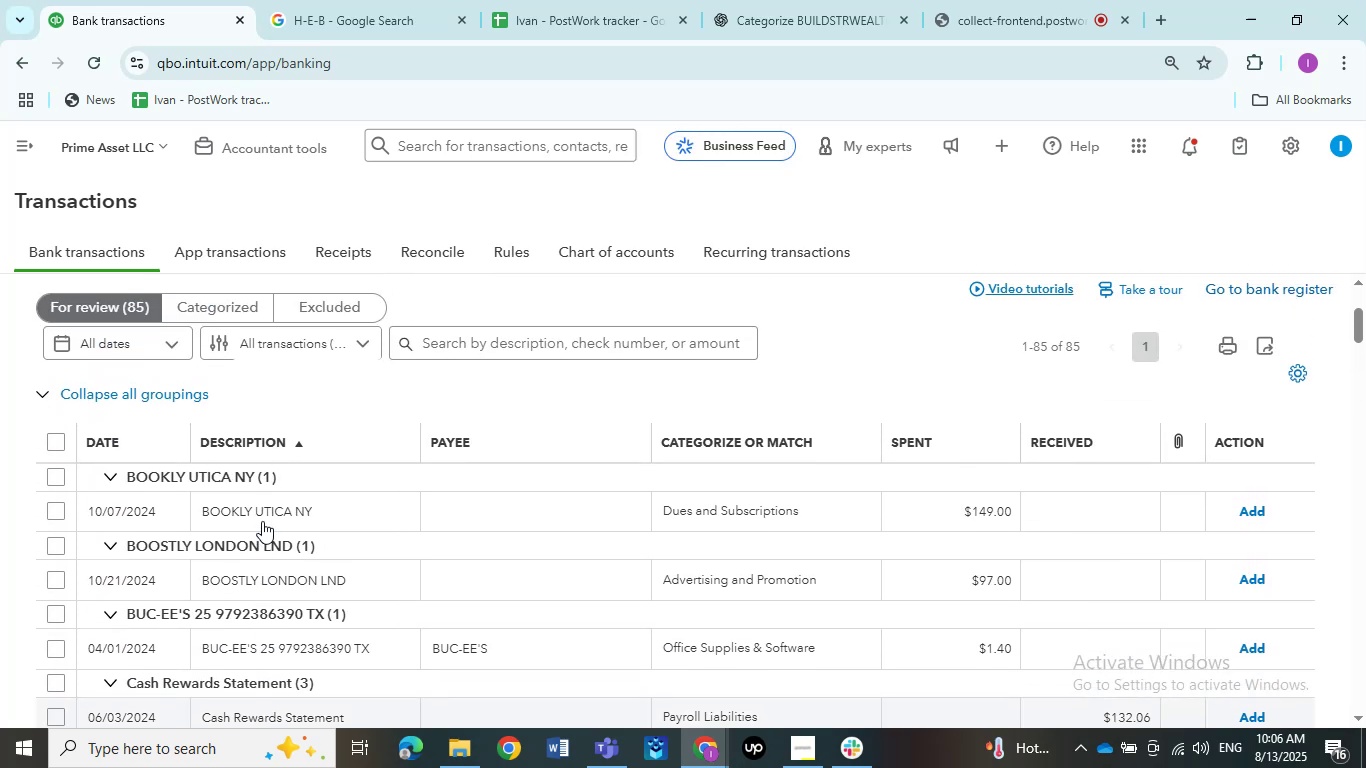 
scroll: coordinate [262, 521], scroll_direction: down, amount: 3.0
 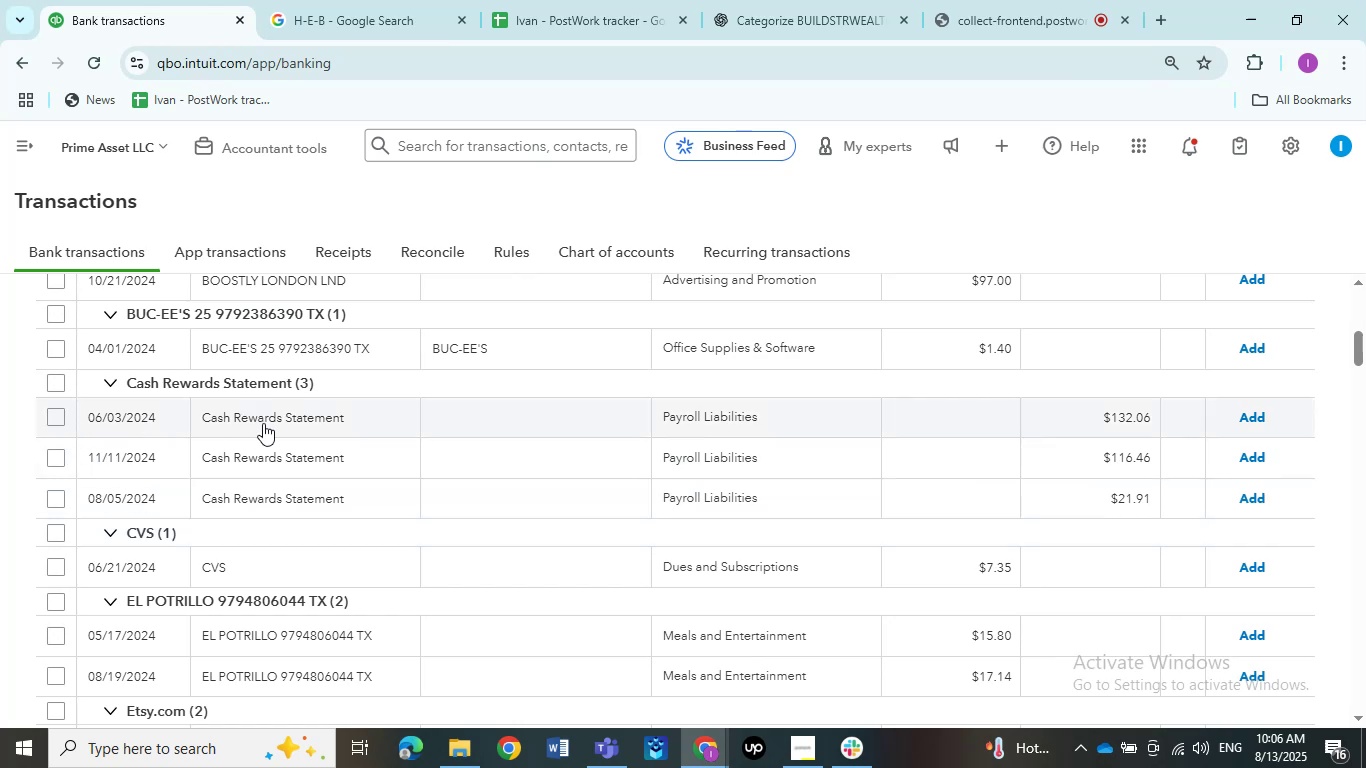 
wait(5.83)
 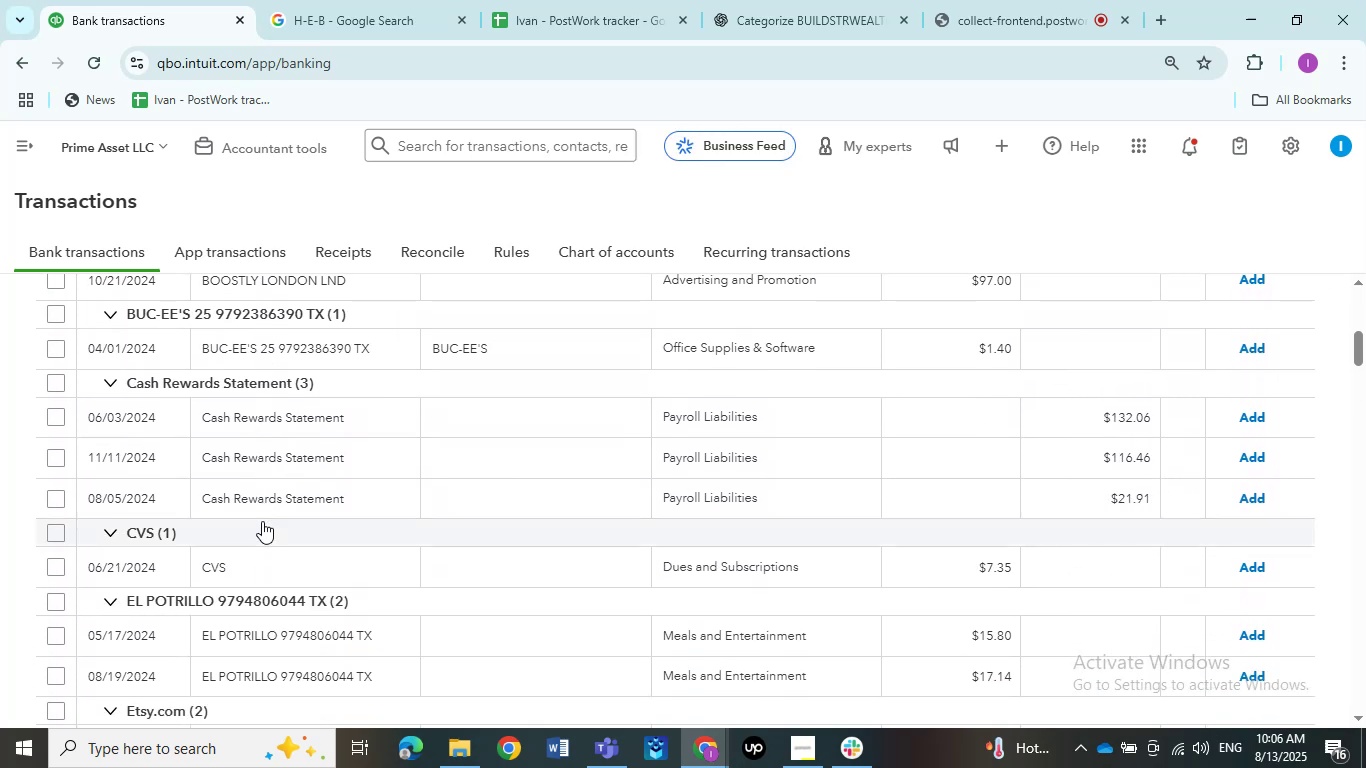 
left_click([55, 386])
 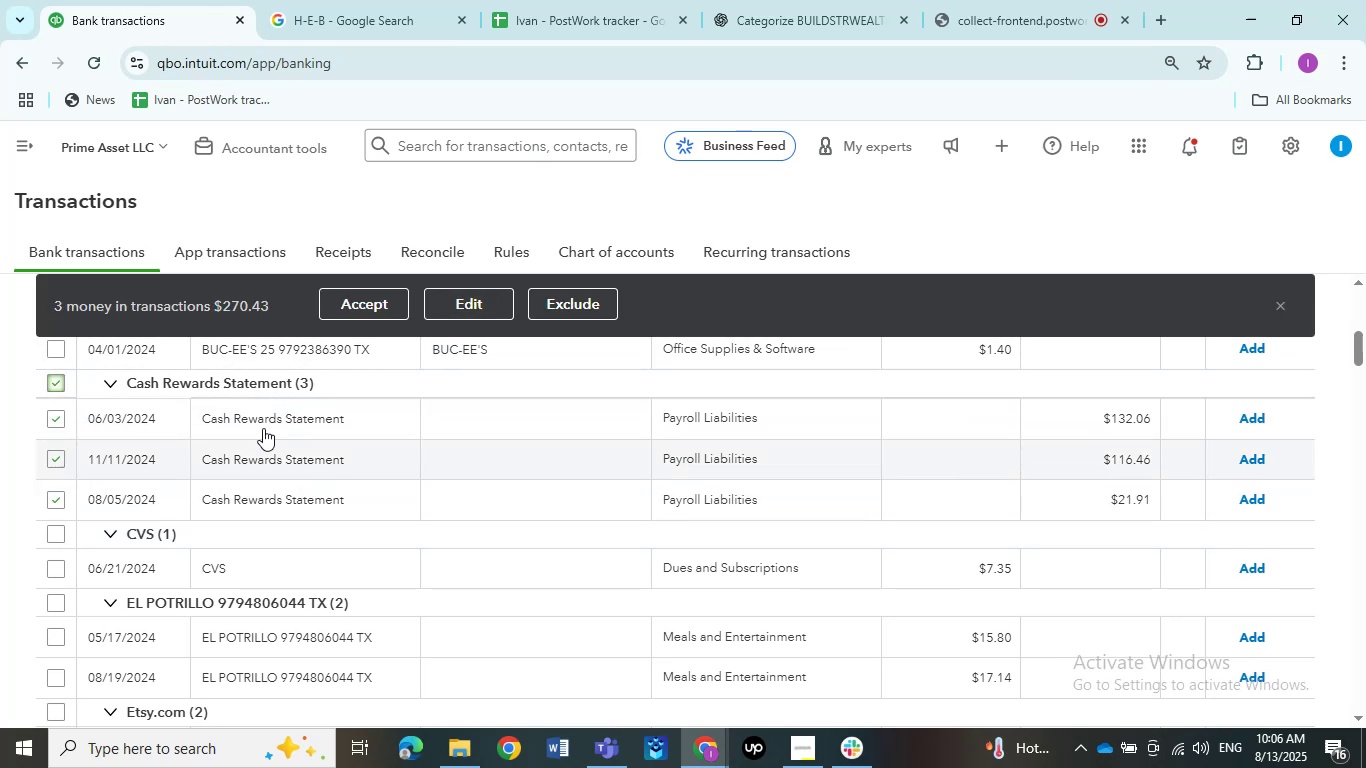 
scroll: coordinate [78, 395], scroll_direction: up, amount: 1.0
 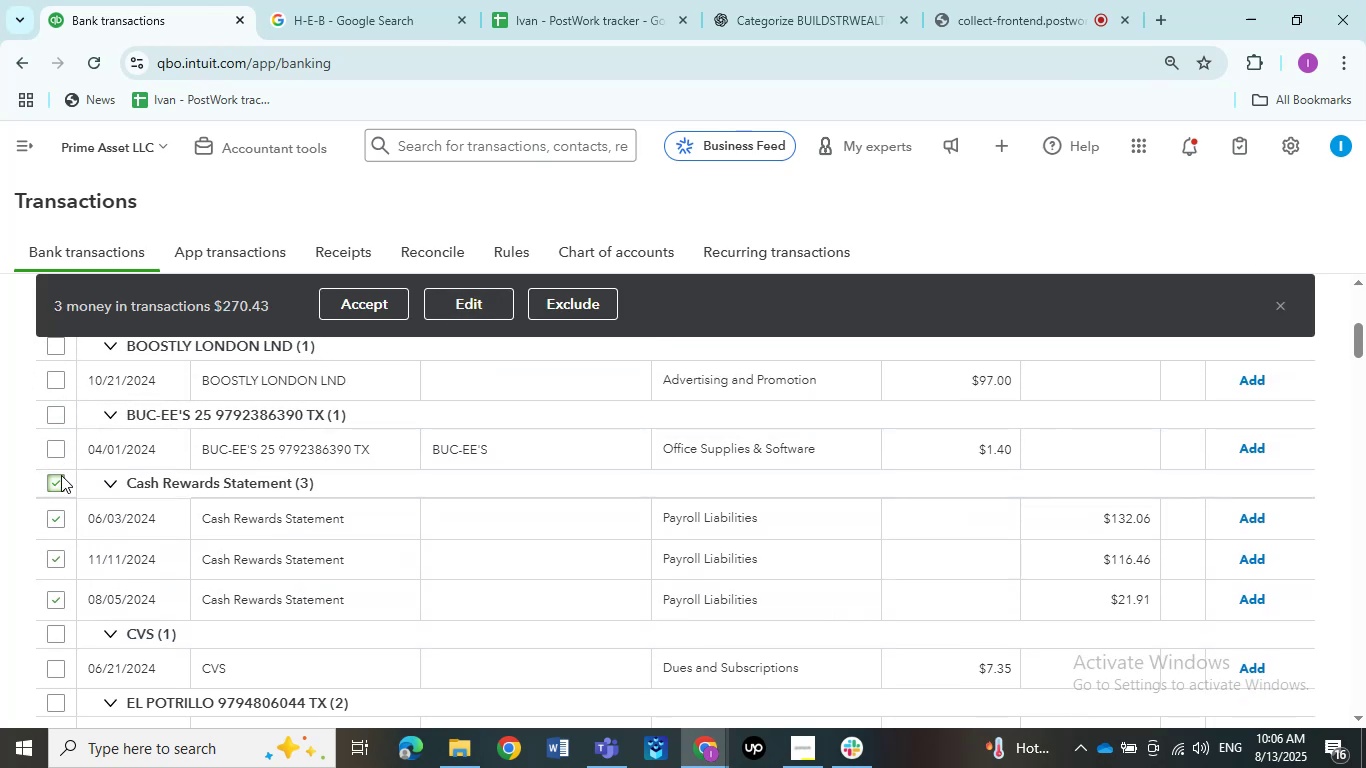 
left_click([56, 484])
 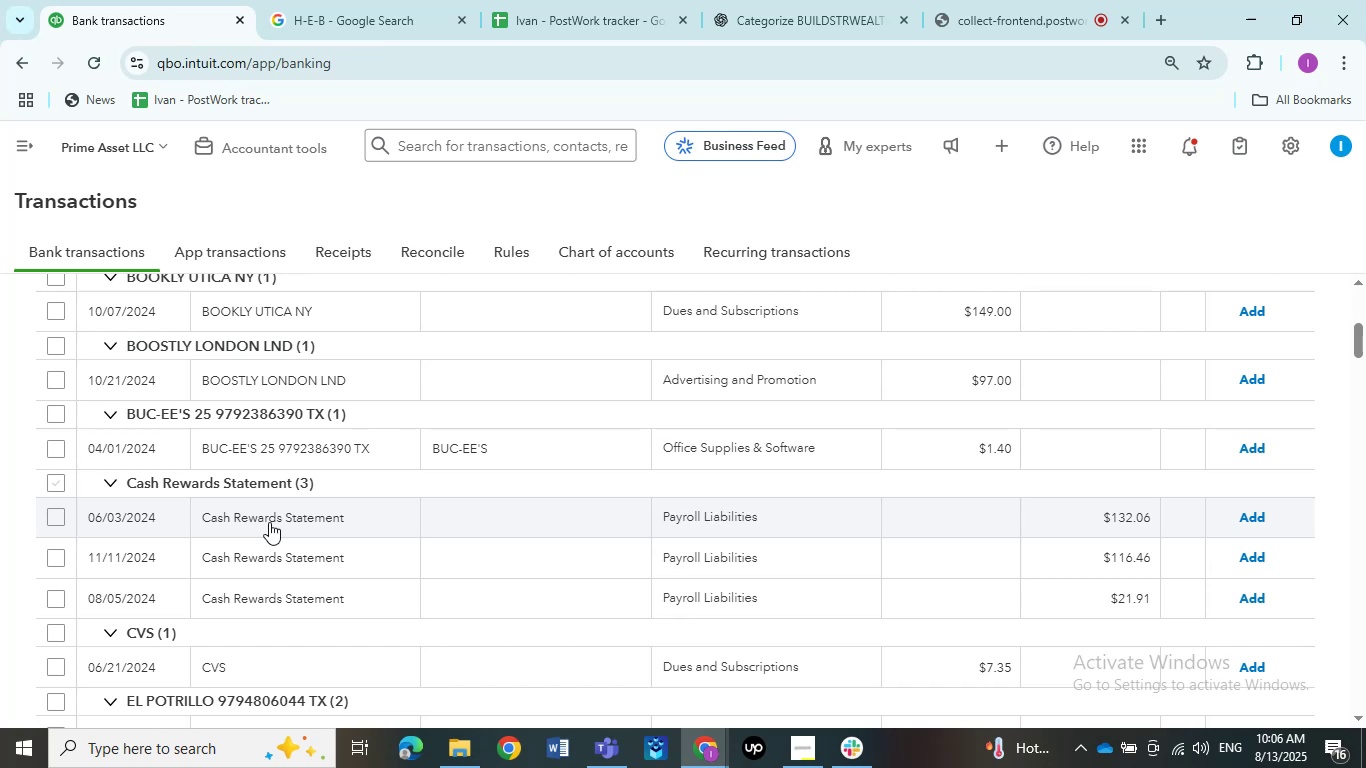 
wait(7.16)
 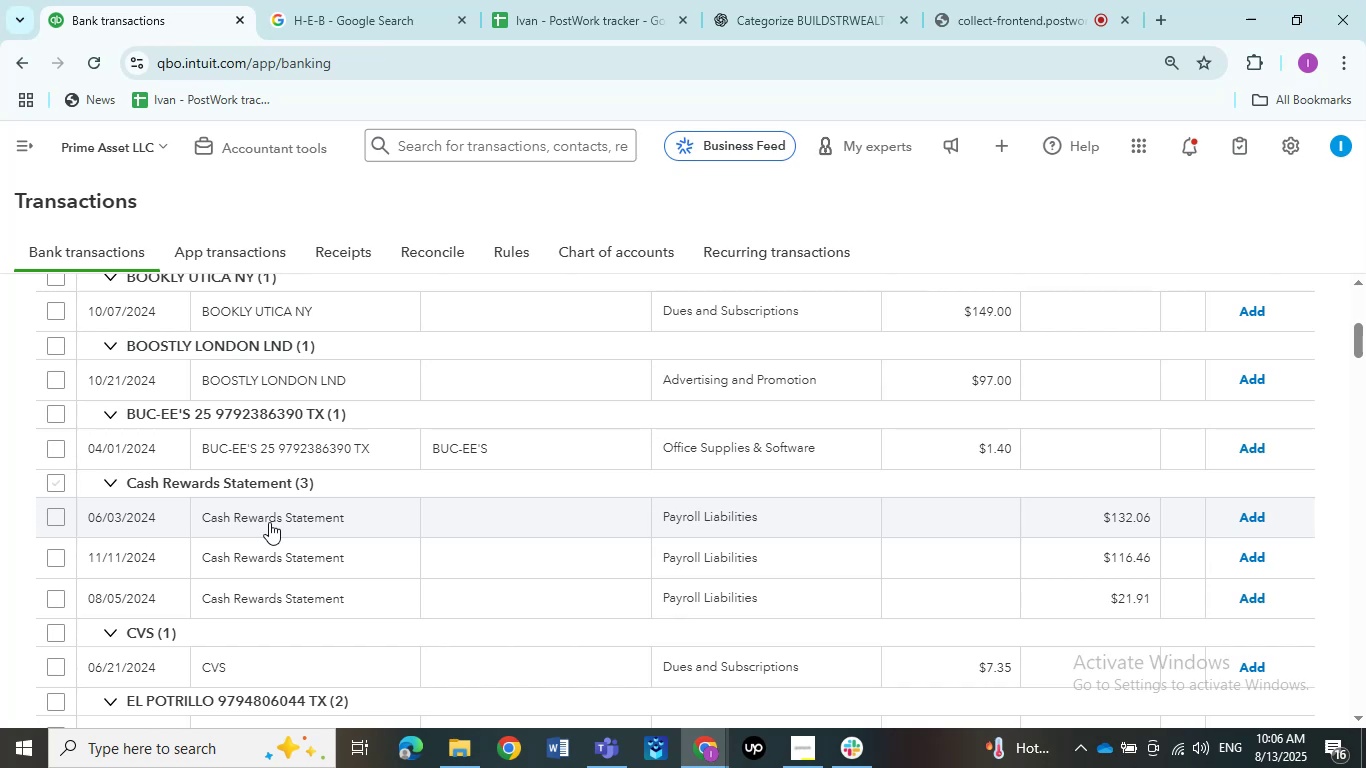 
scroll: coordinate [262, 534], scroll_direction: down, amount: 1.0
 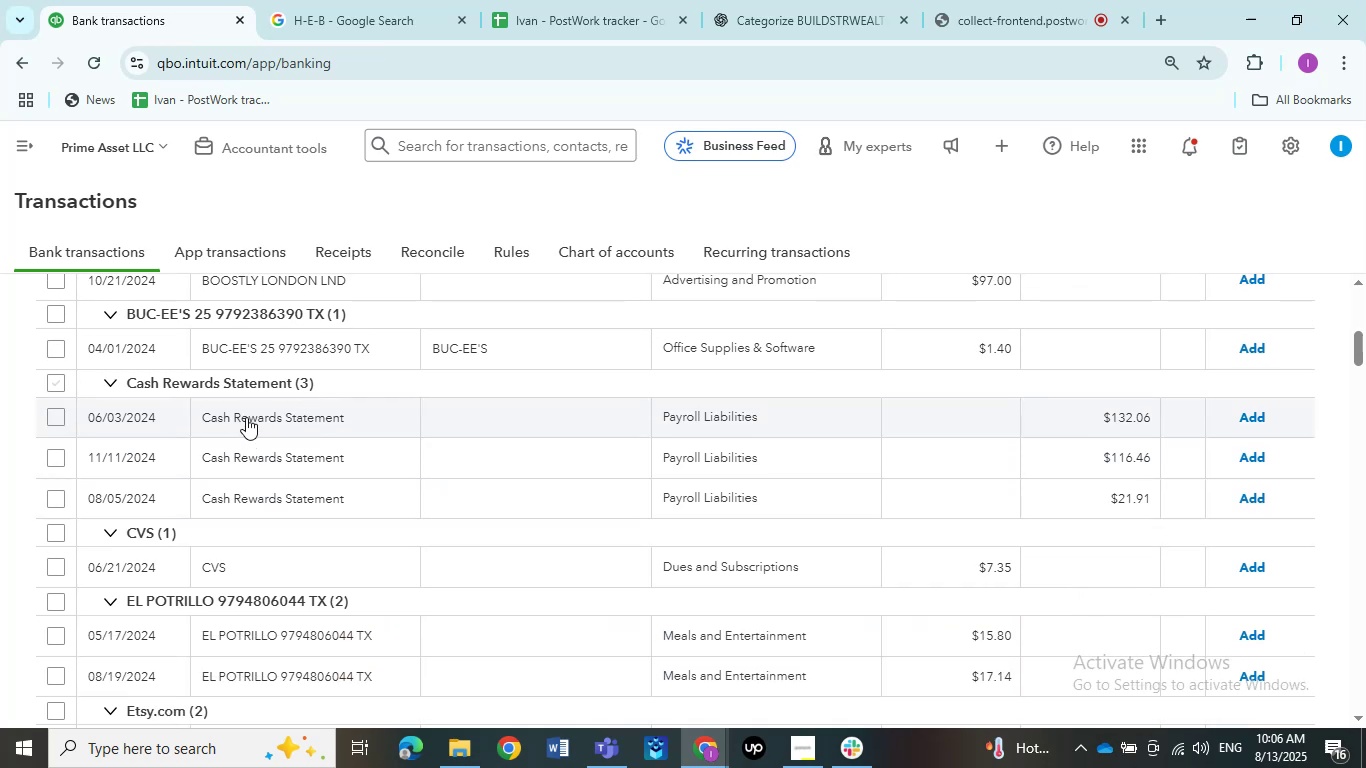 
left_click([246, 417])
 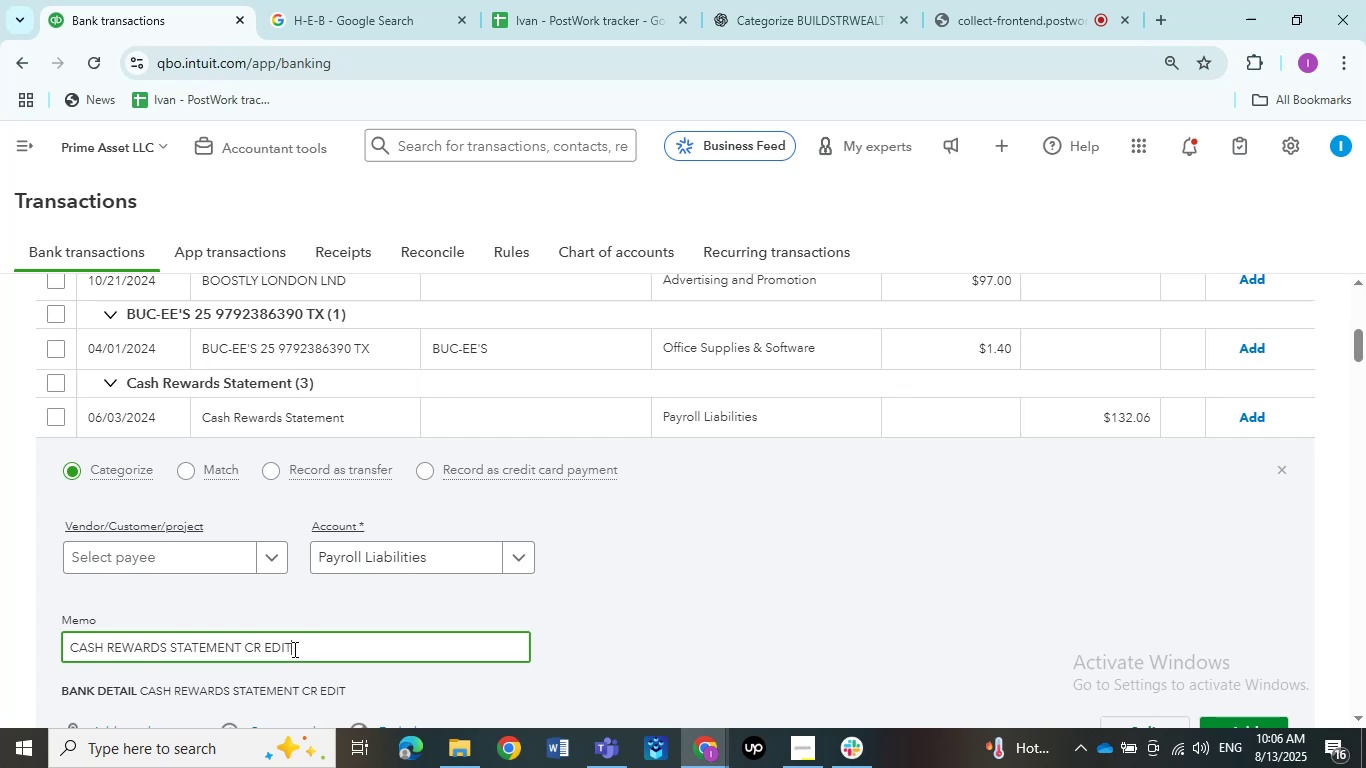 
double_click([60, 644])
 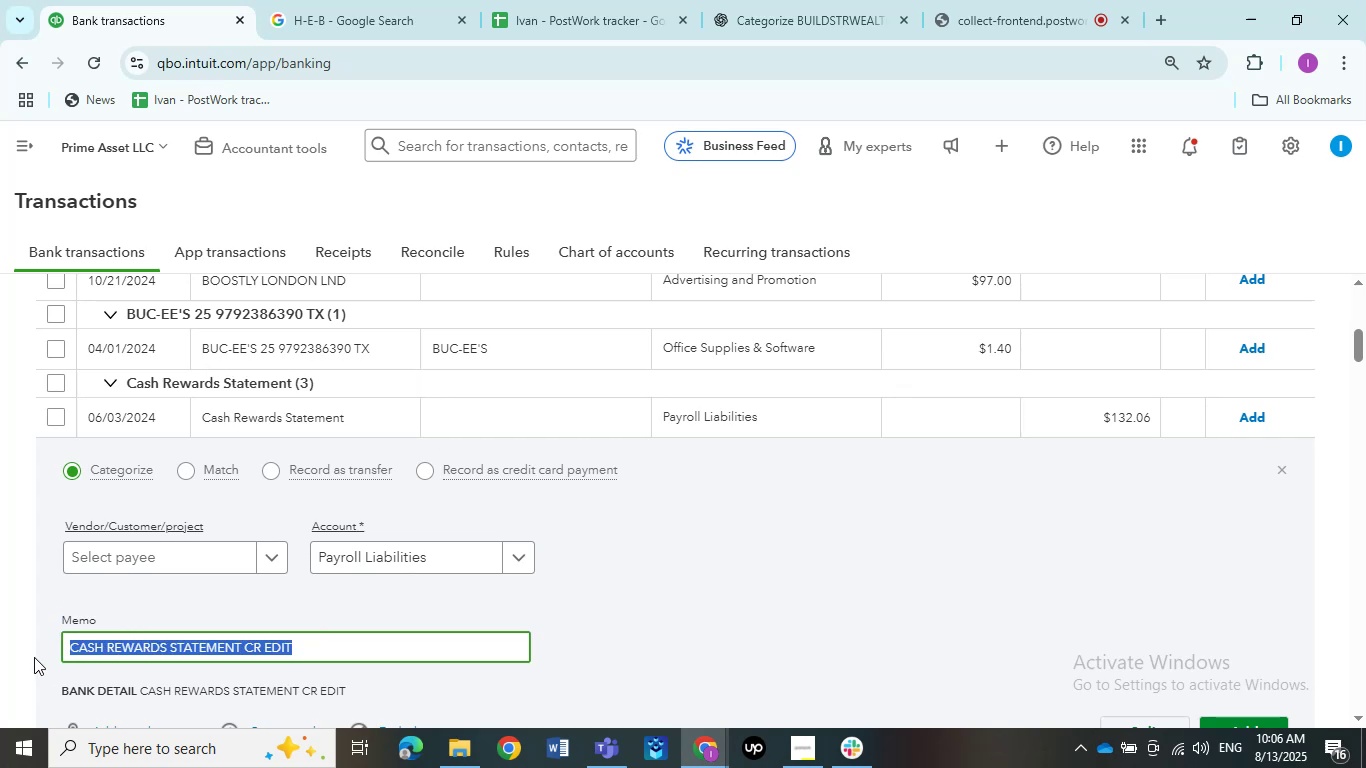 
wait(5.7)
 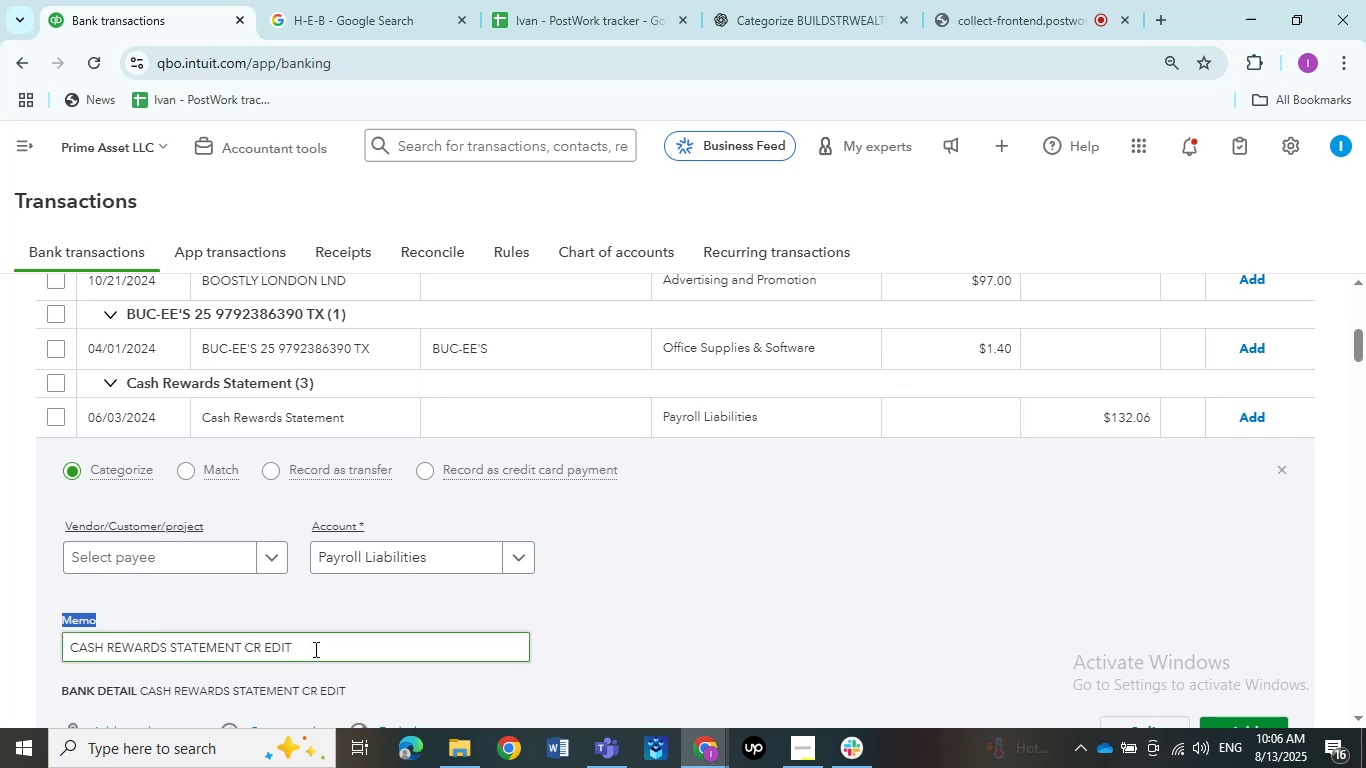 
key(Control+C)
 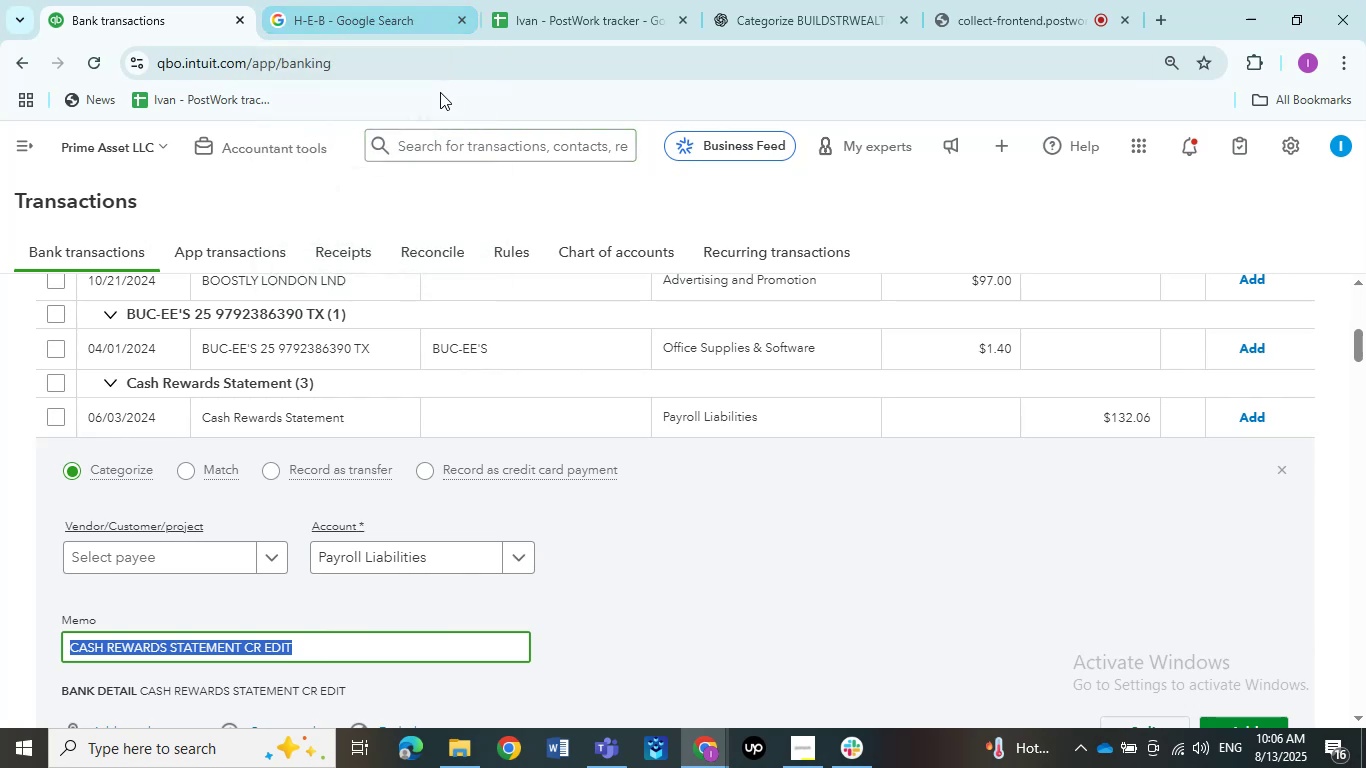 
left_click([397, 29])
 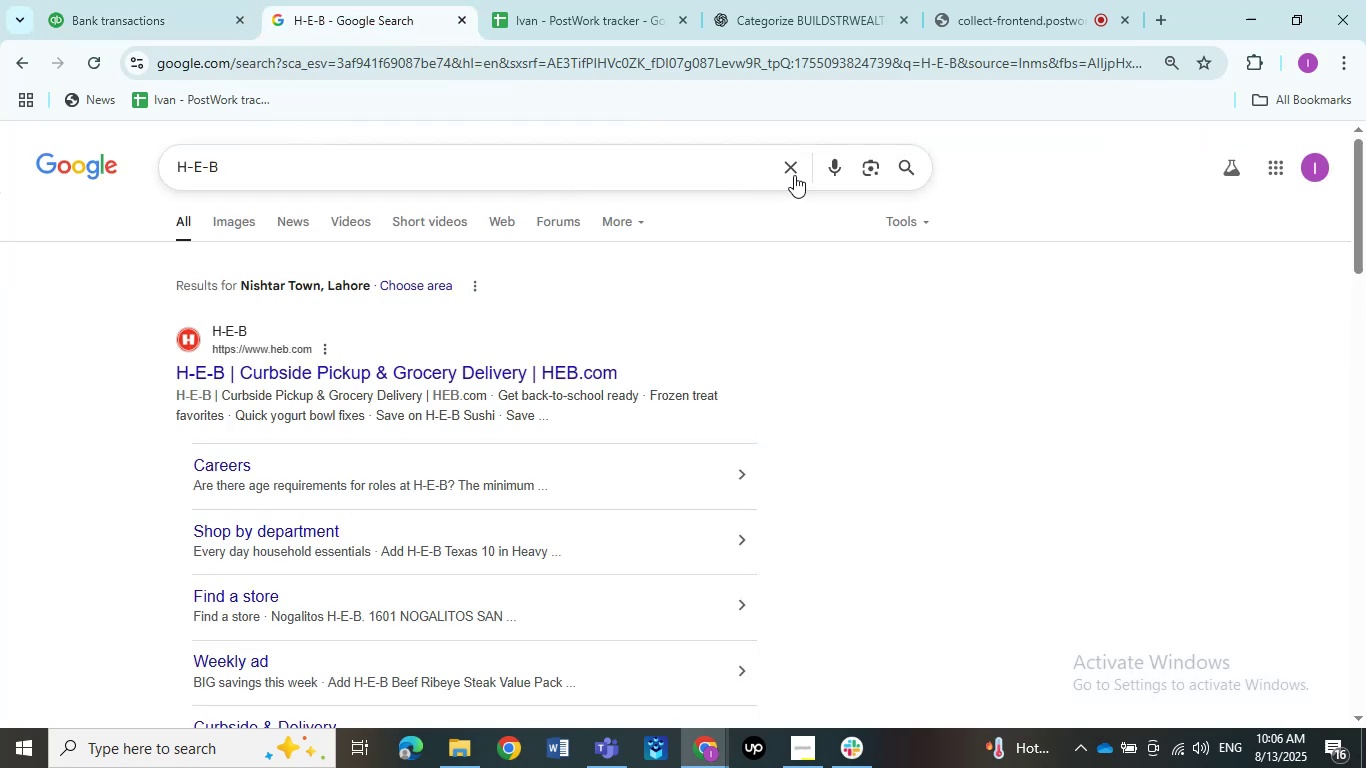 
left_click([795, 167])
 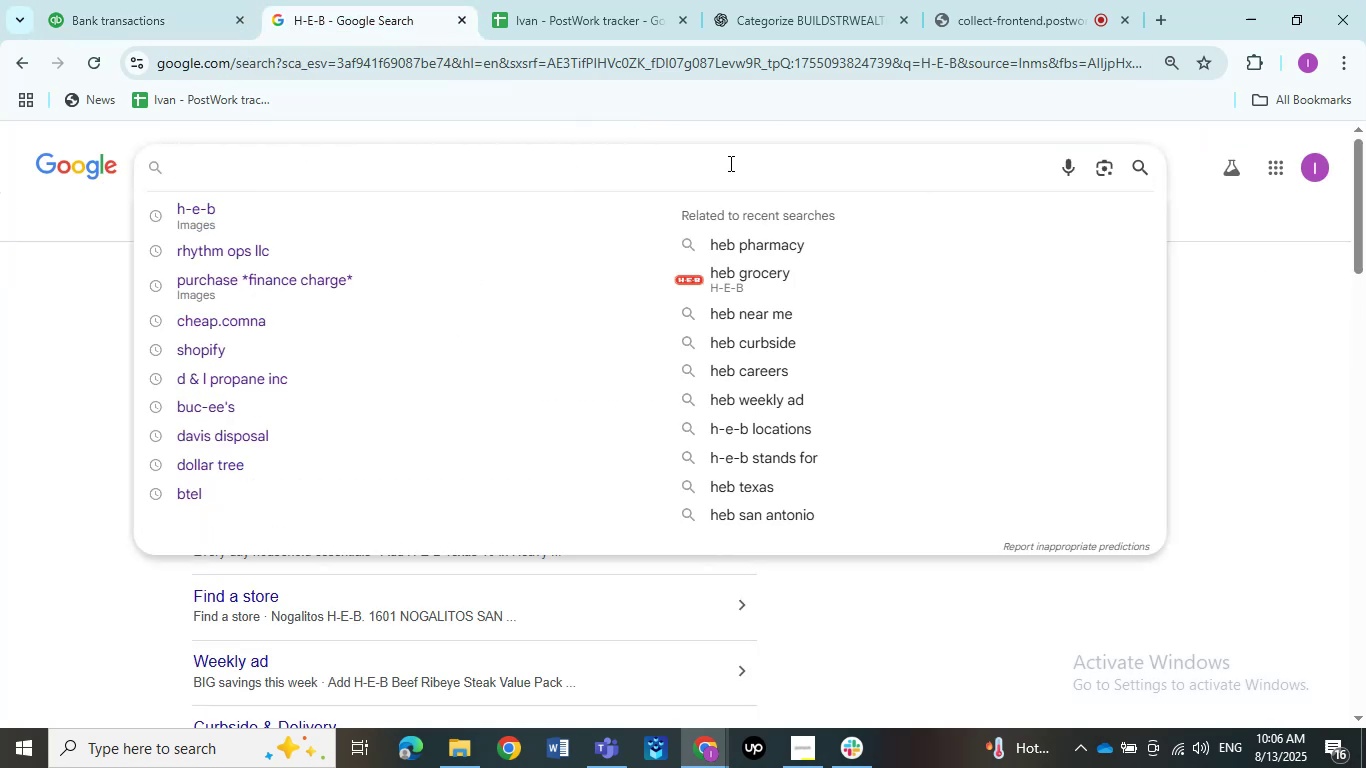 
key(Control+V)
 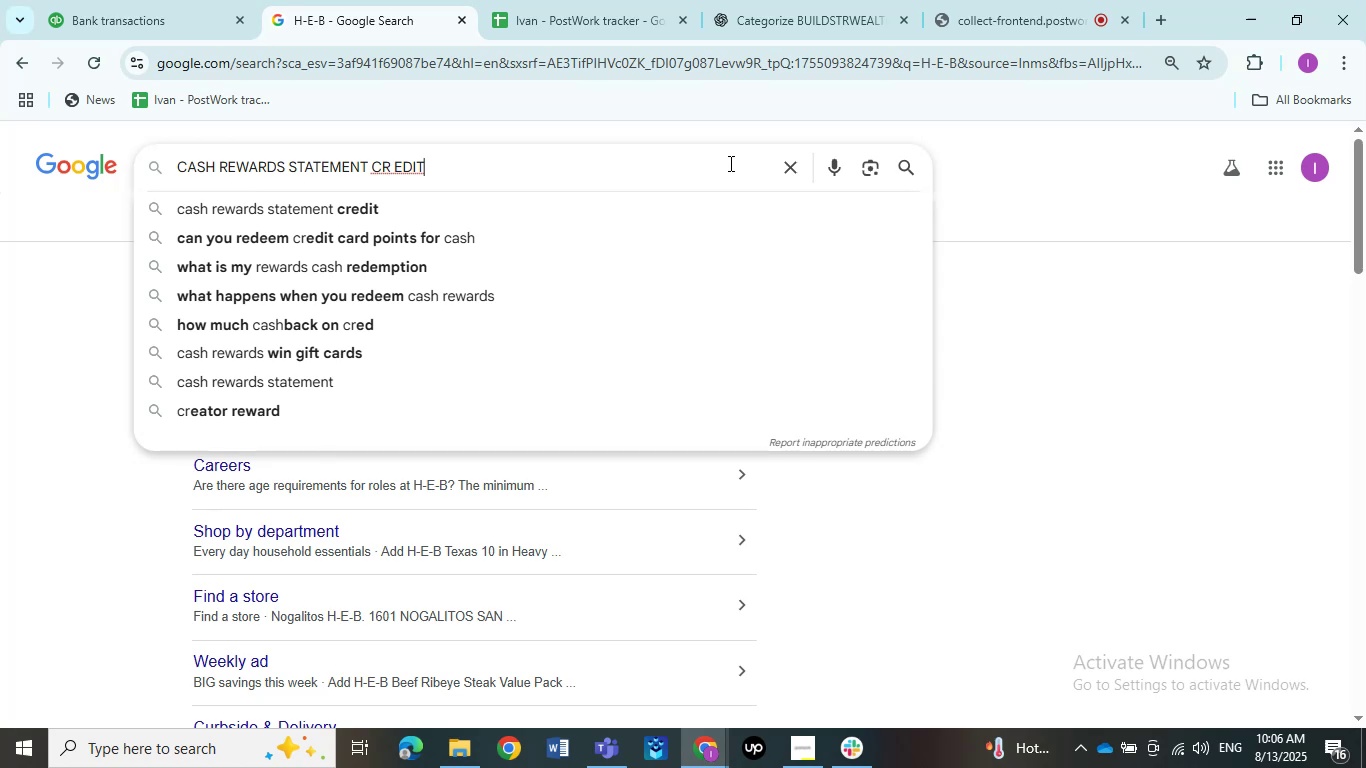 
key(Backspace)
 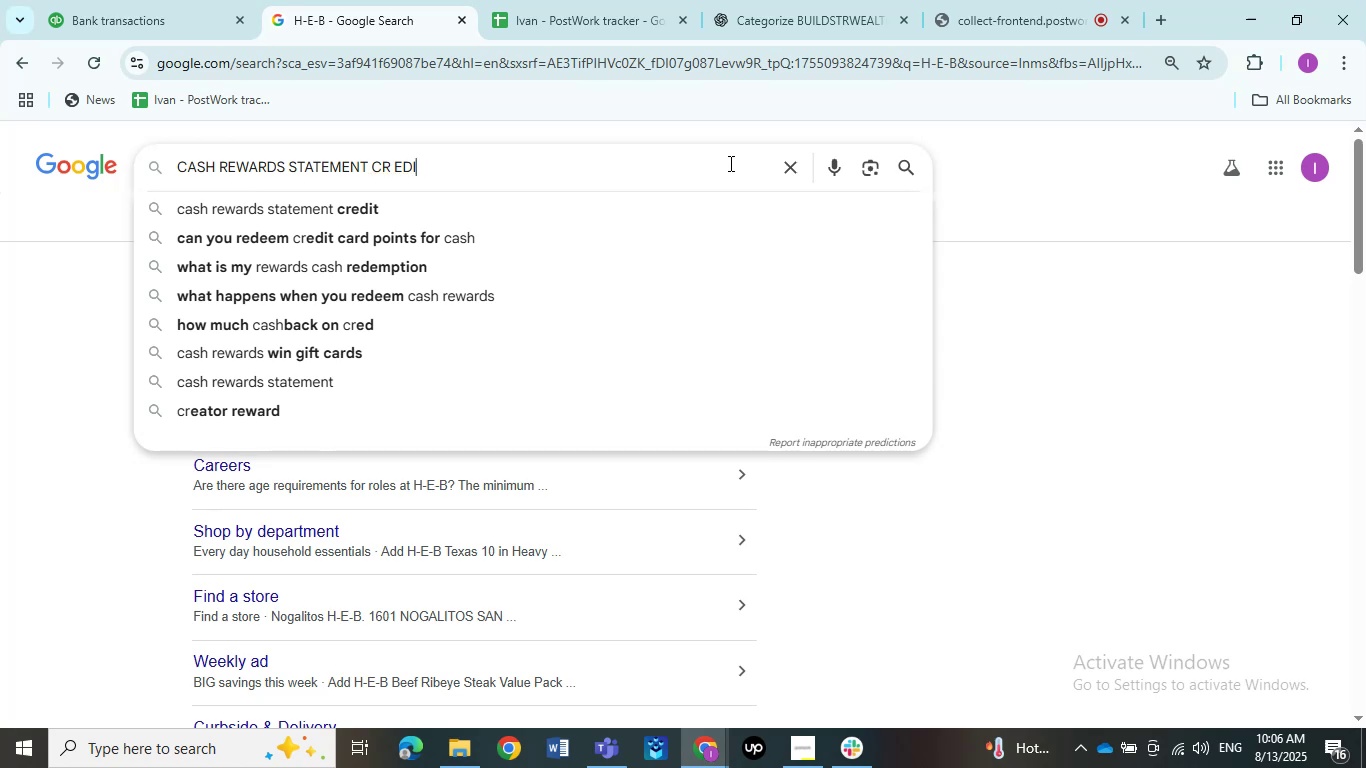 
key(Backspace)
 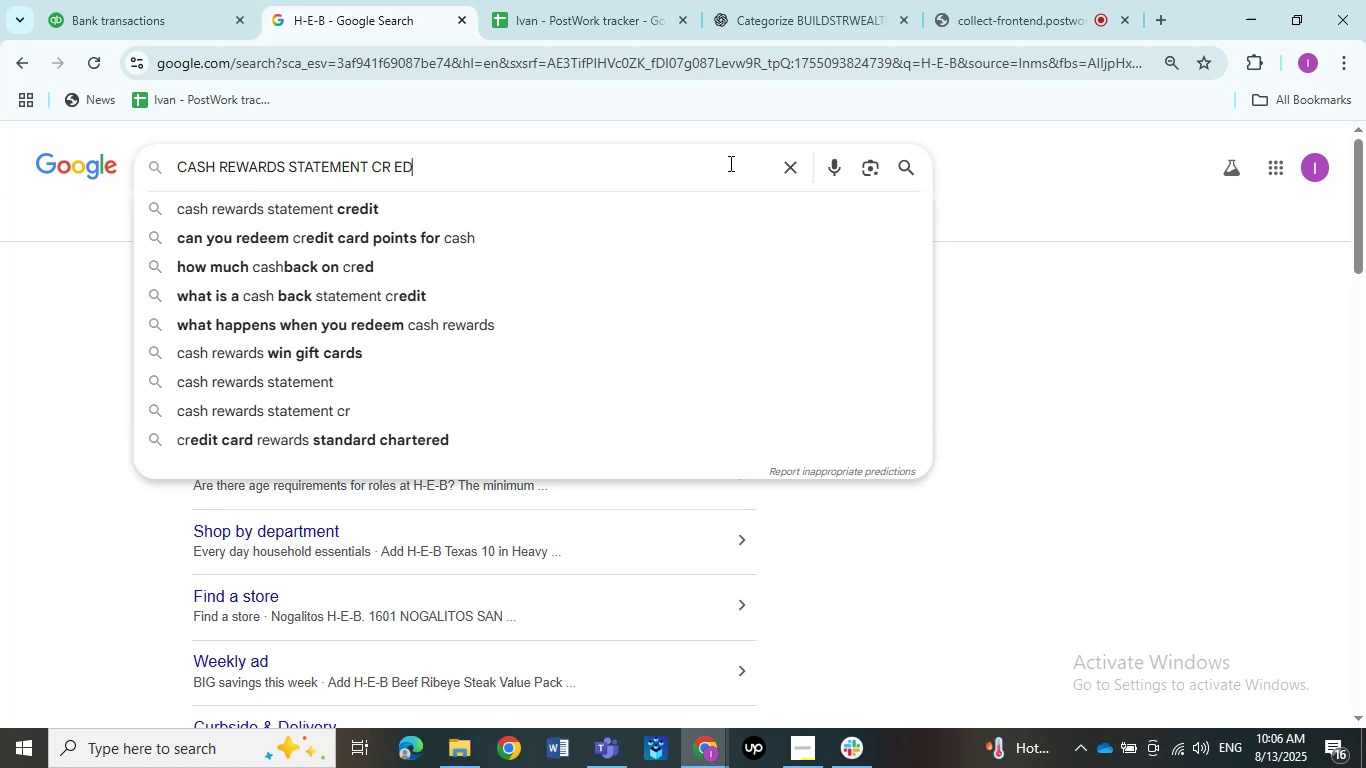 
key(Backspace)
 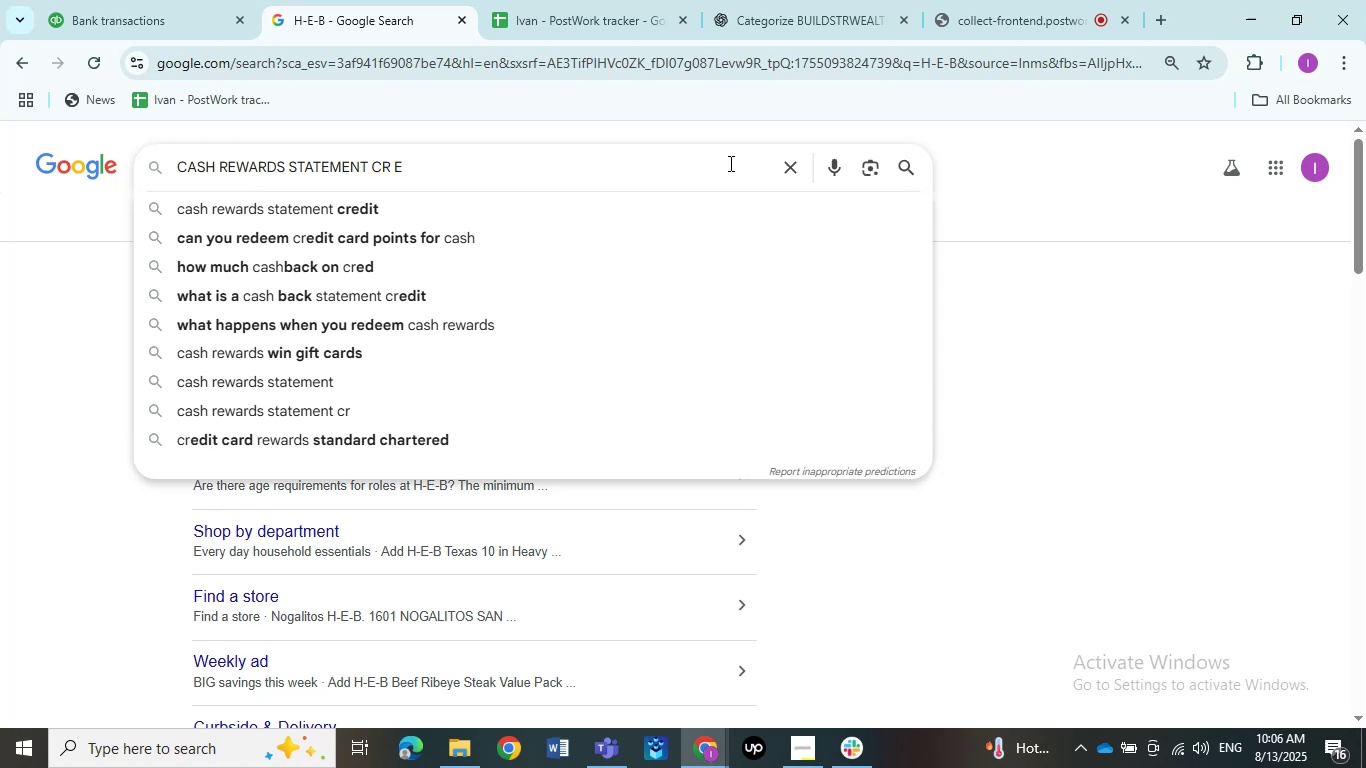 
key(Backspace)
 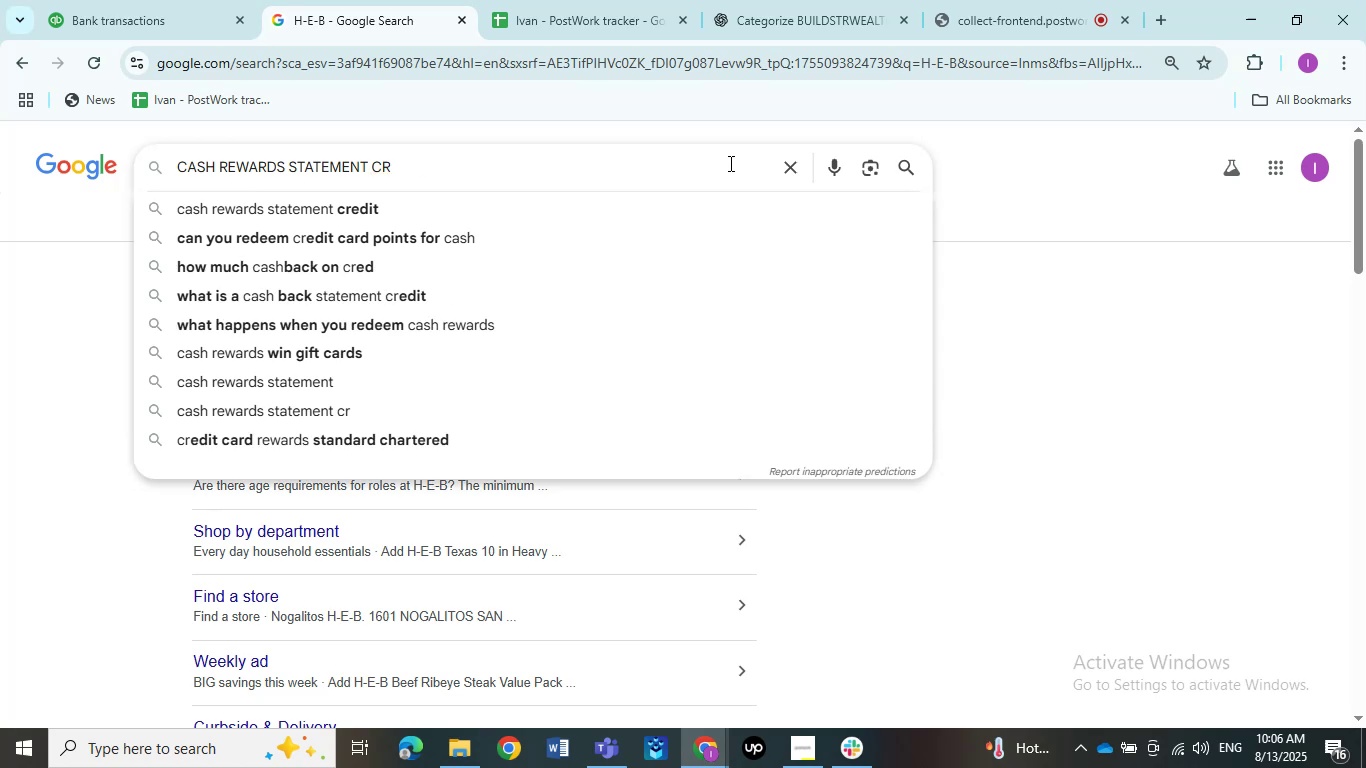 
key(Backspace)
 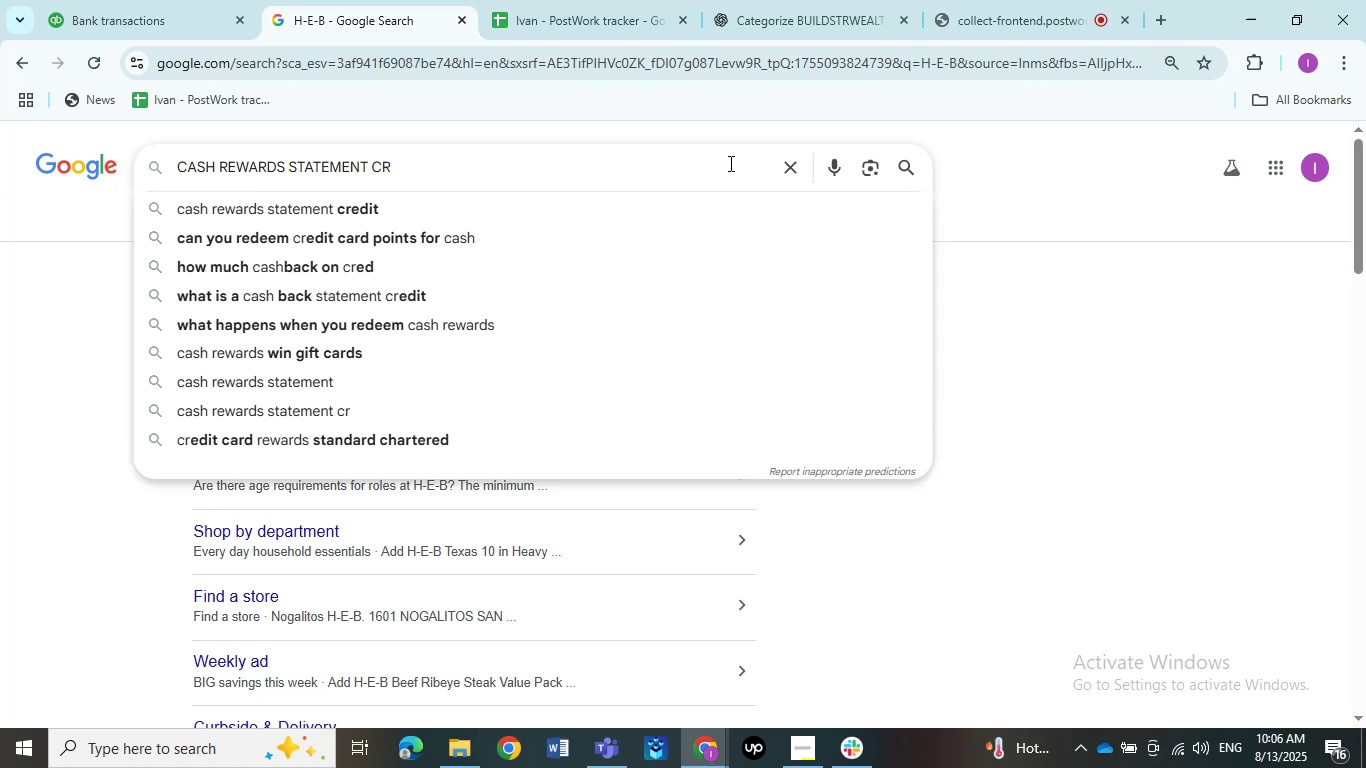 
key(Backspace)
 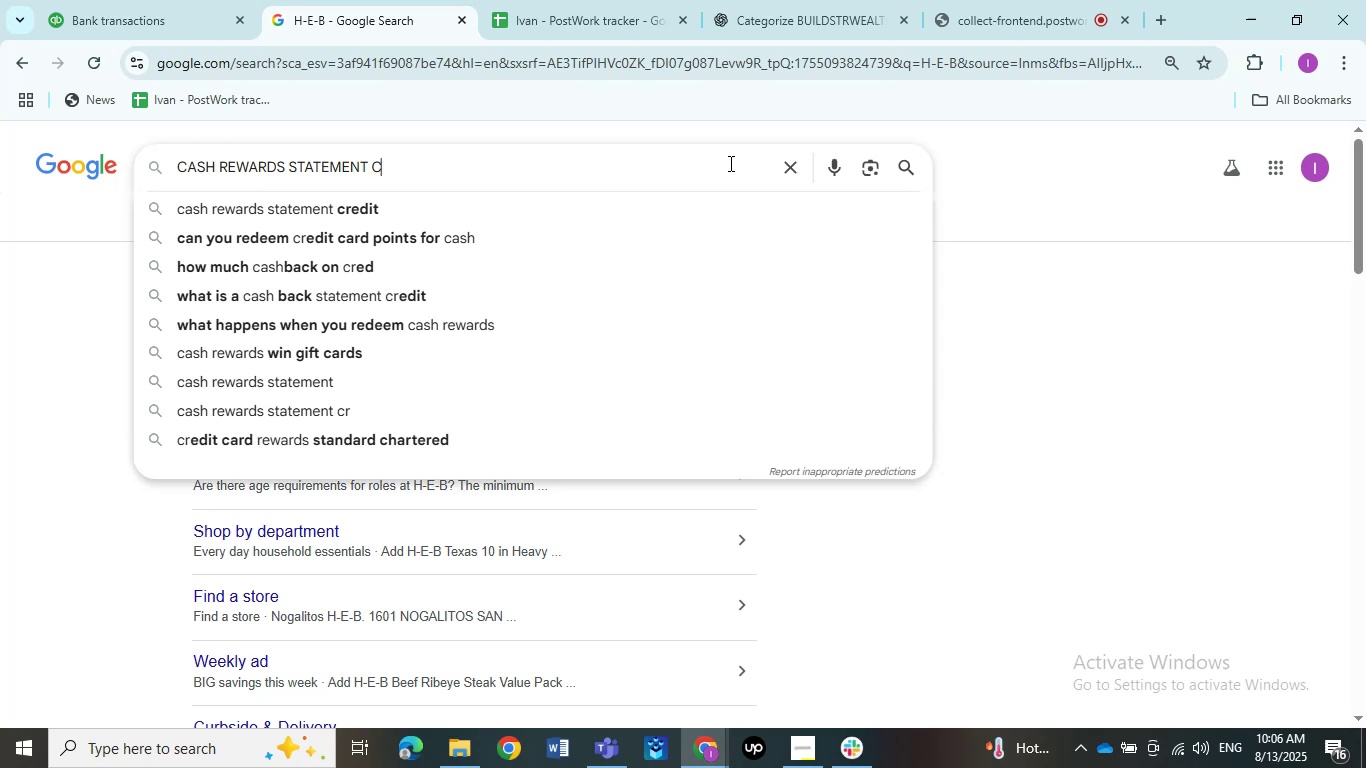 
key(Backspace)
 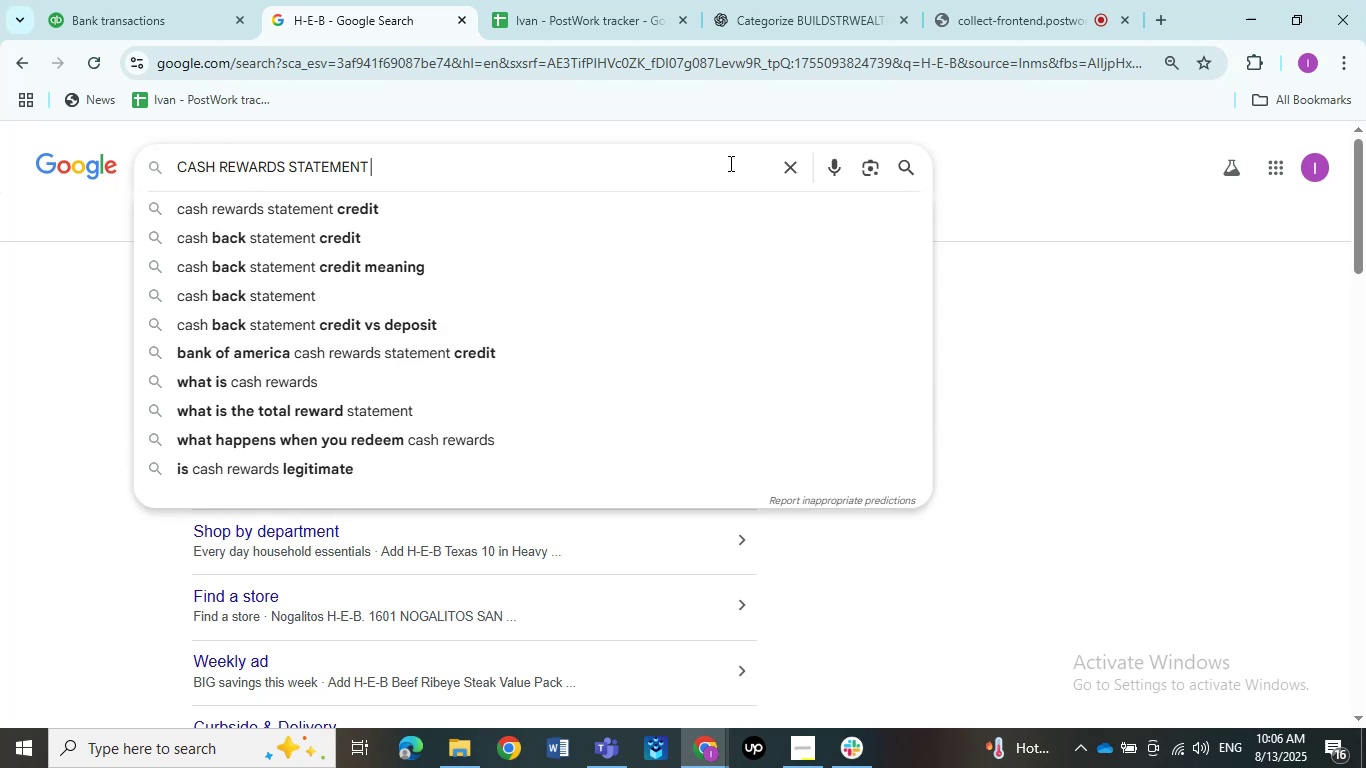 
wait(6.54)
 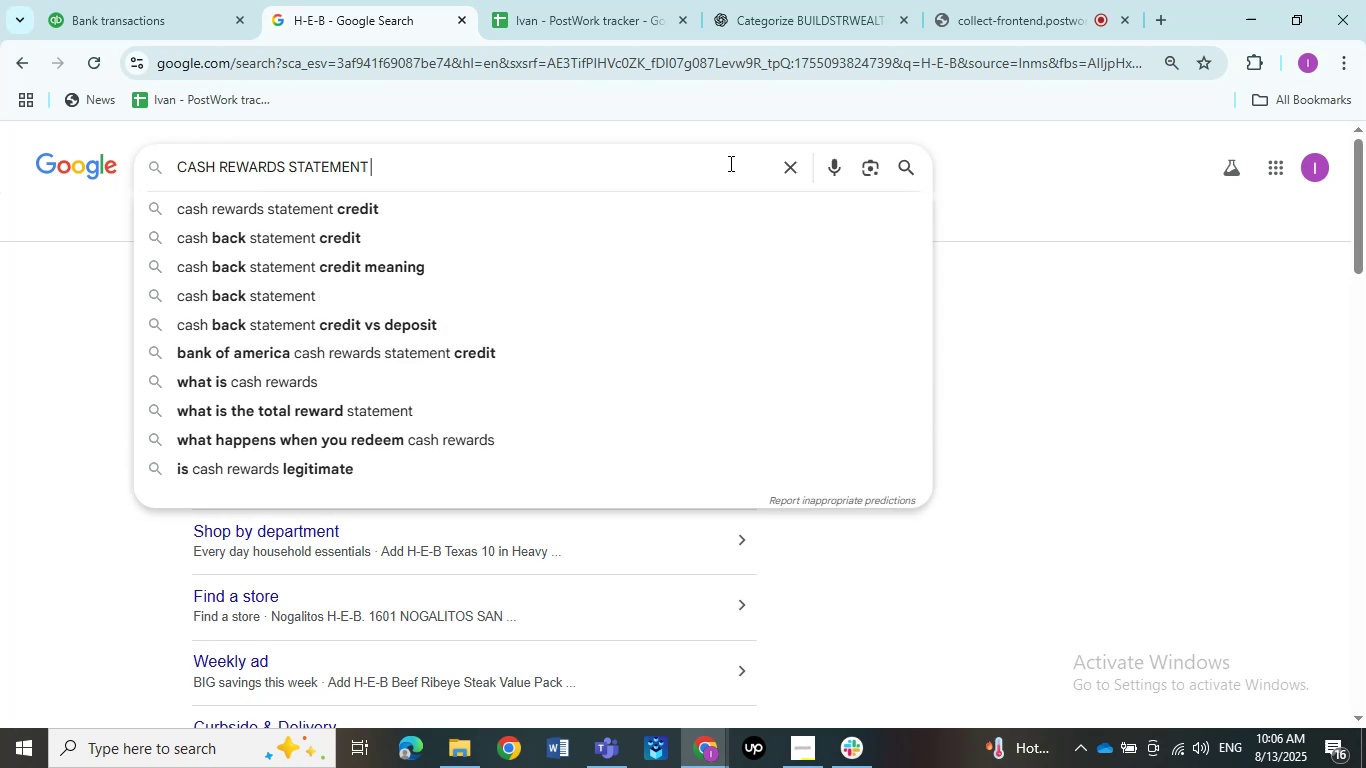 
key(NumpadEnter)
 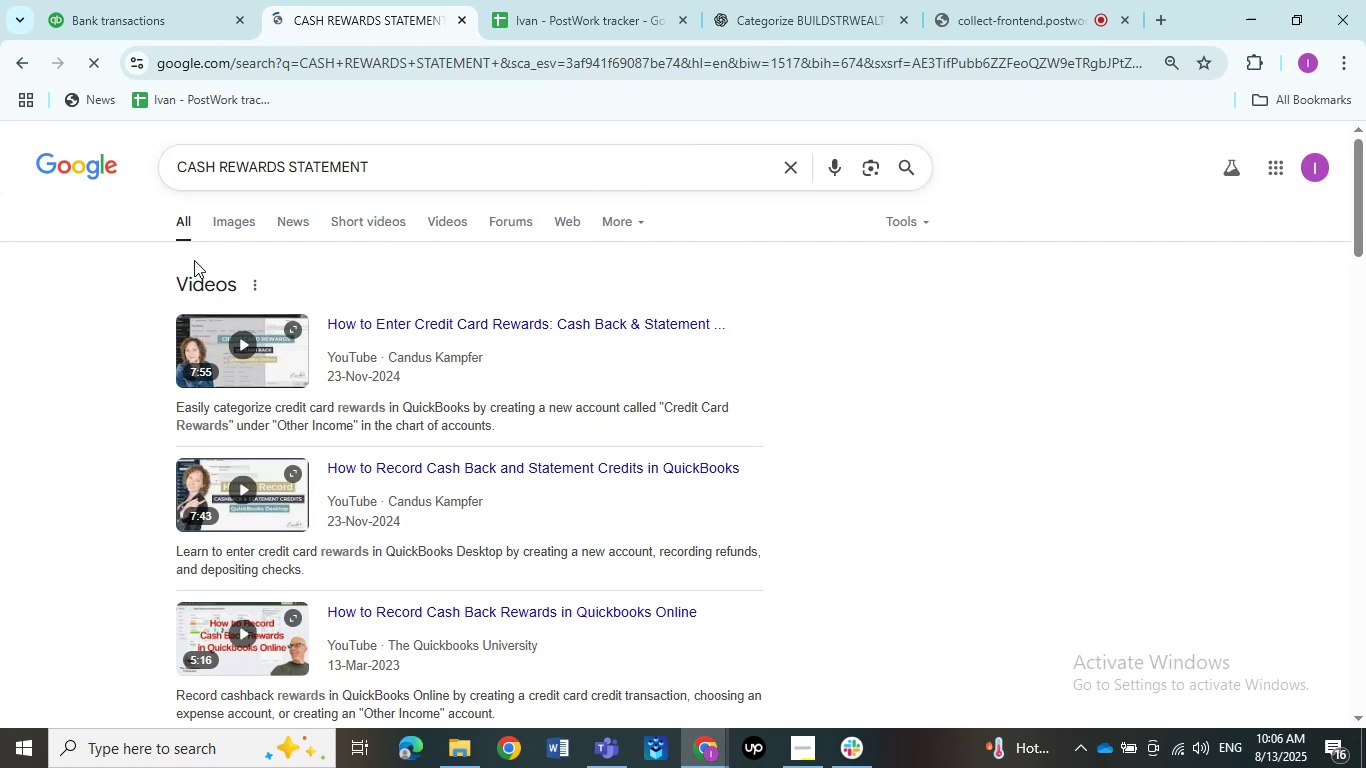 
scroll: coordinate [338, 395], scroll_direction: down, amount: 2.0
 